 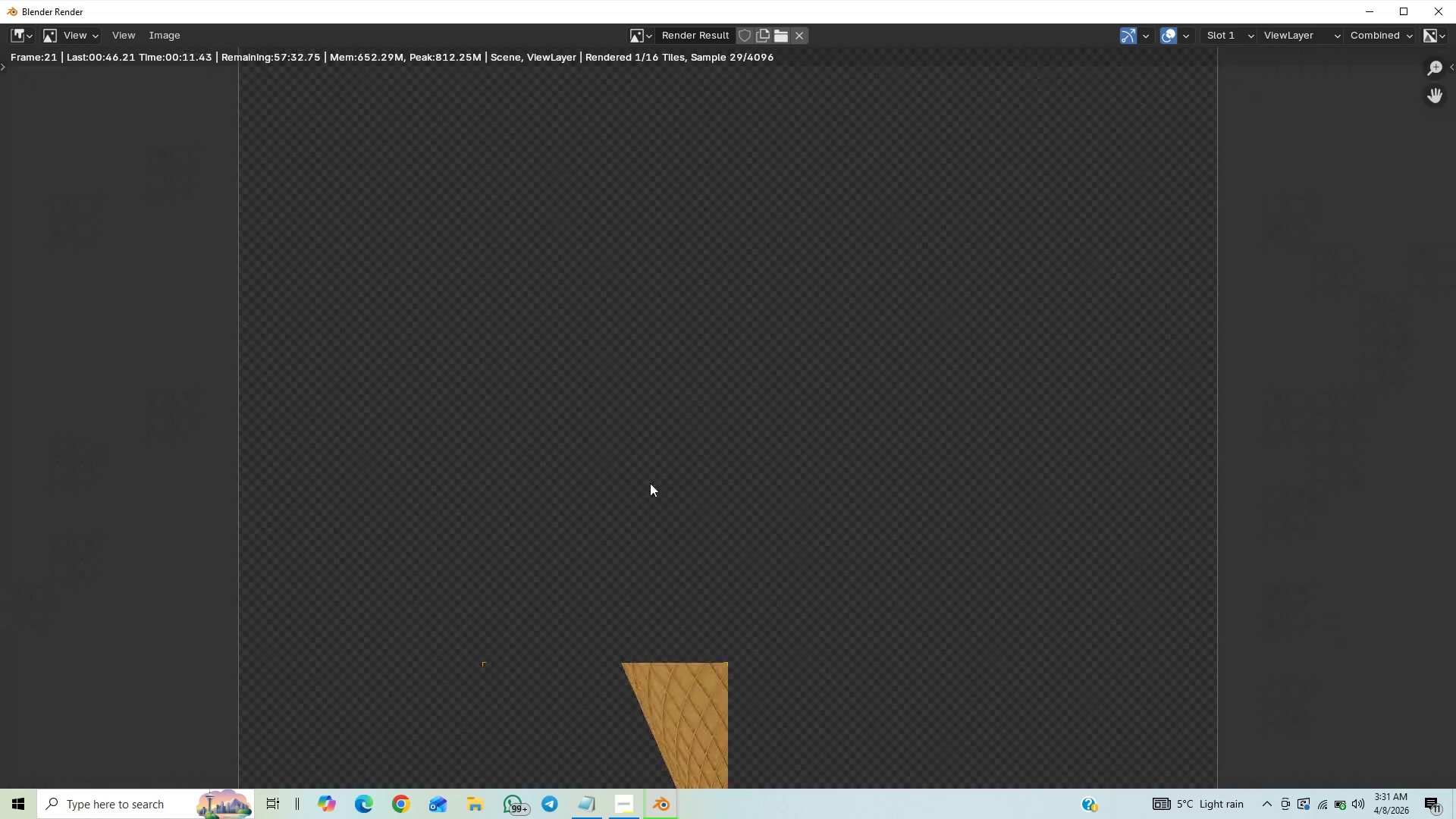 
scroll: coordinate [651, 483], scroll_direction: down, amount: 1.0
 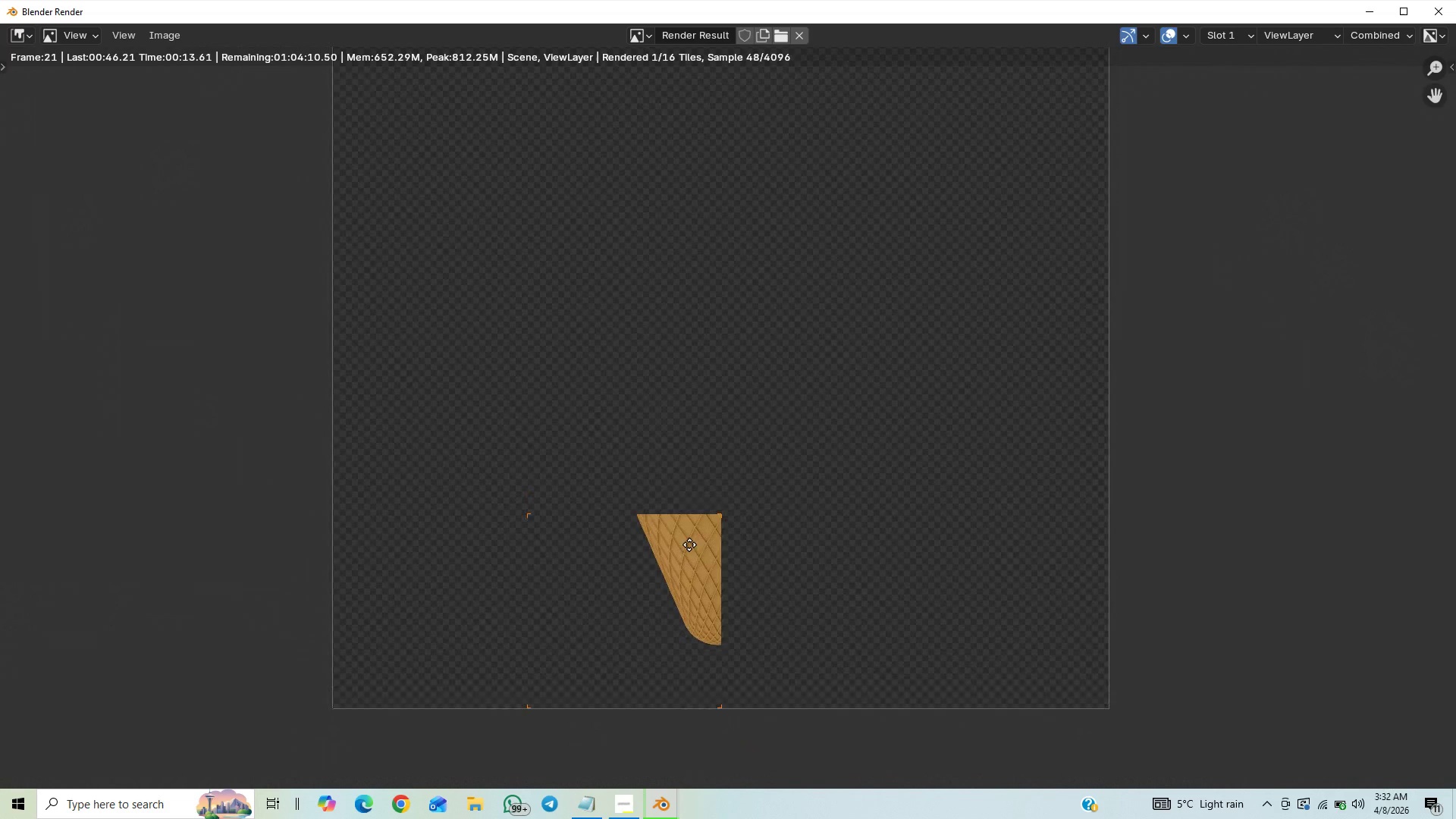 
scroll: coordinate [674, 509], scroll_direction: up, amount: 8.0
 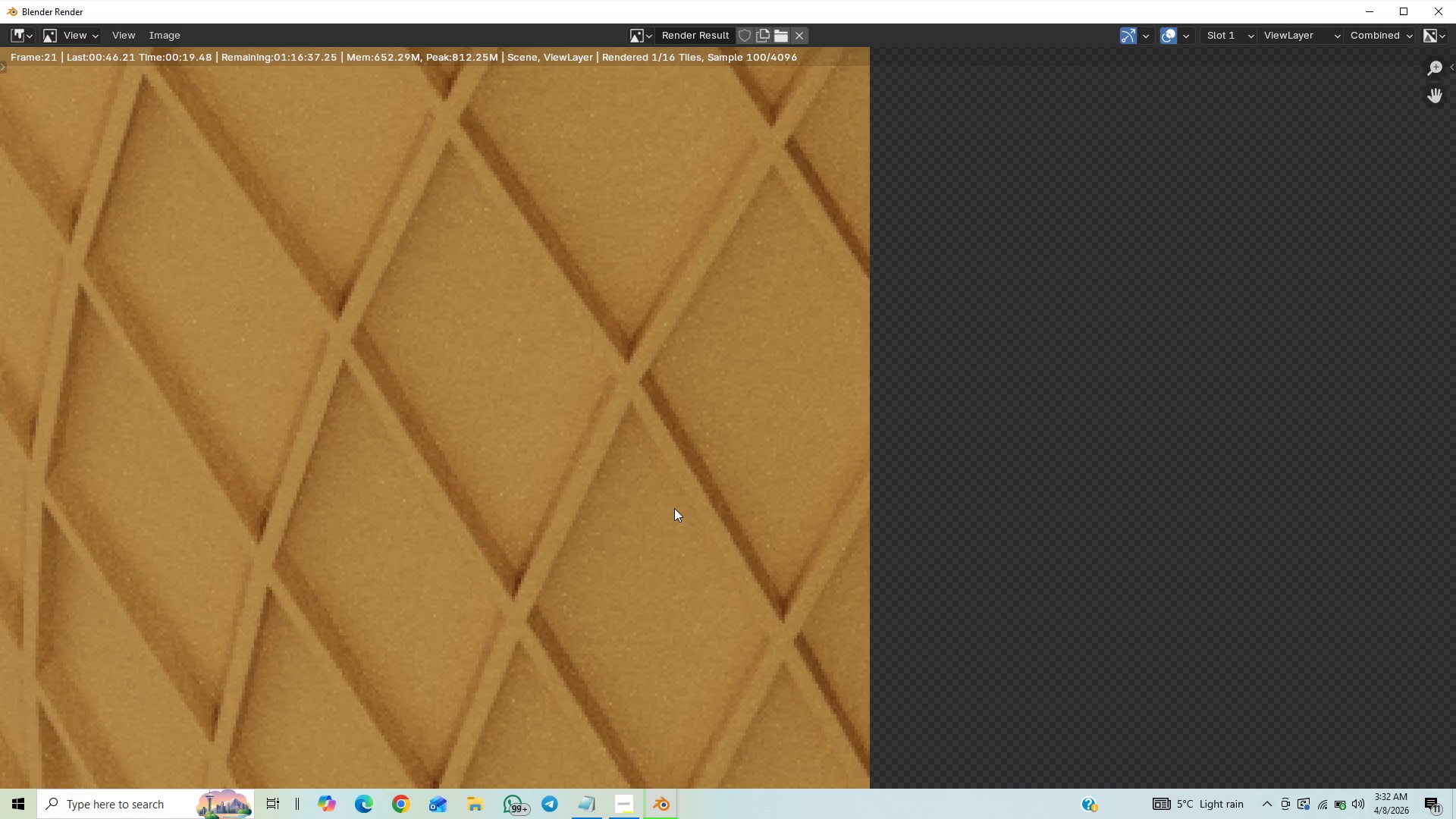 
scroll: coordinate [670, 567], scroll_direction: down, amount: 18.0
 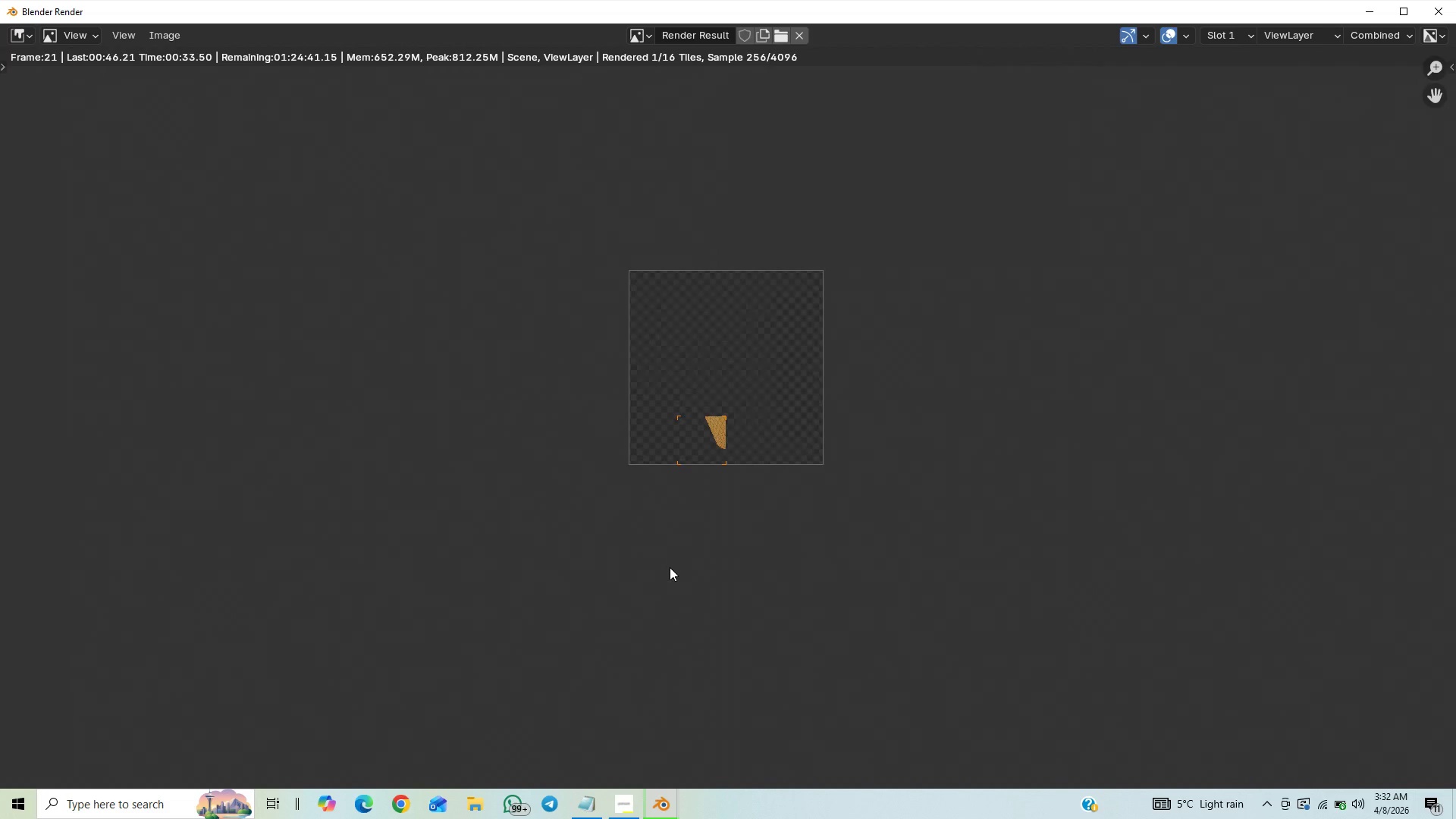 
scroll: coordinate [670, 567], scroll_direction: up, amount: 5.0
 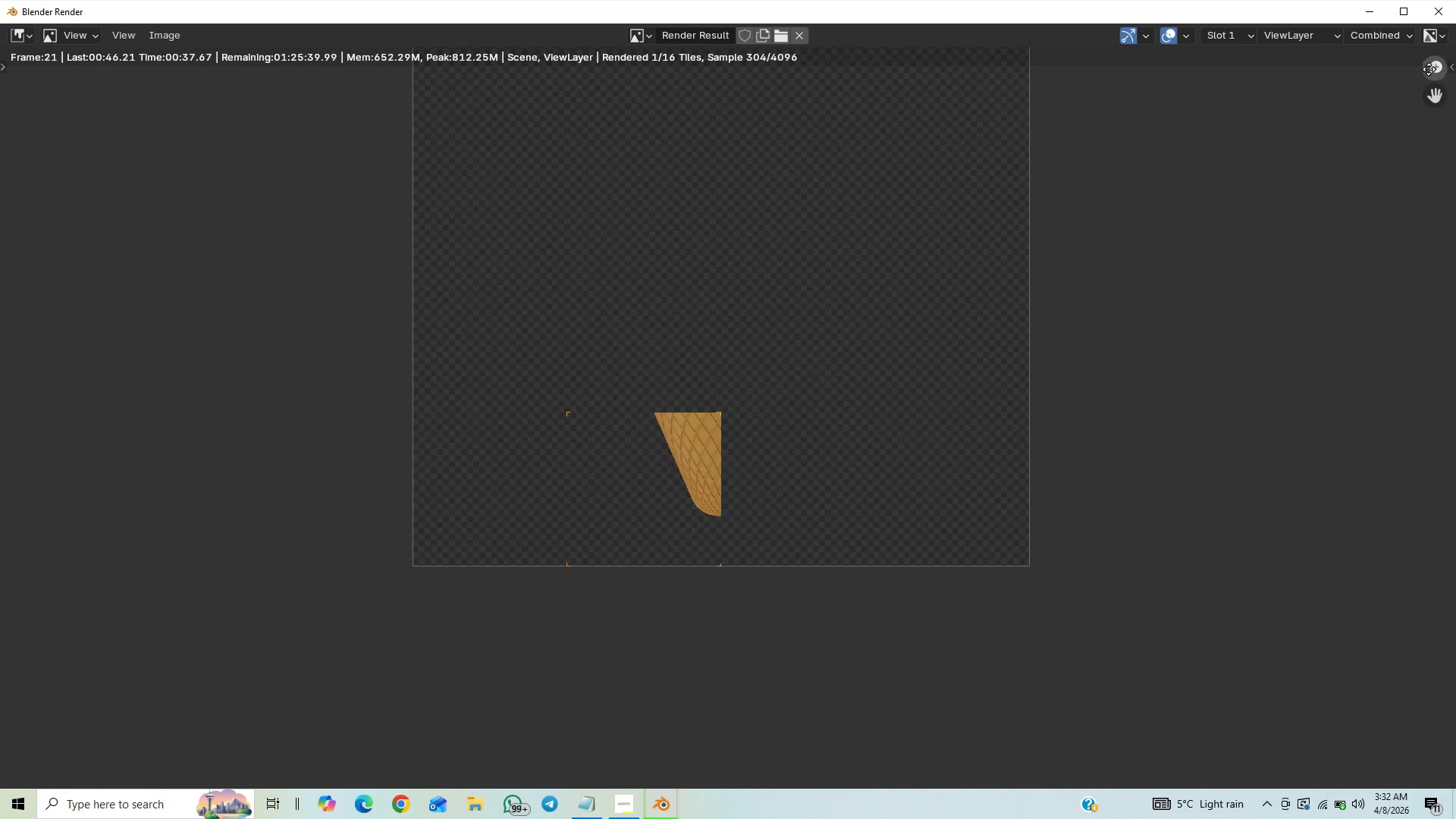 
left_click([1439, 15])
 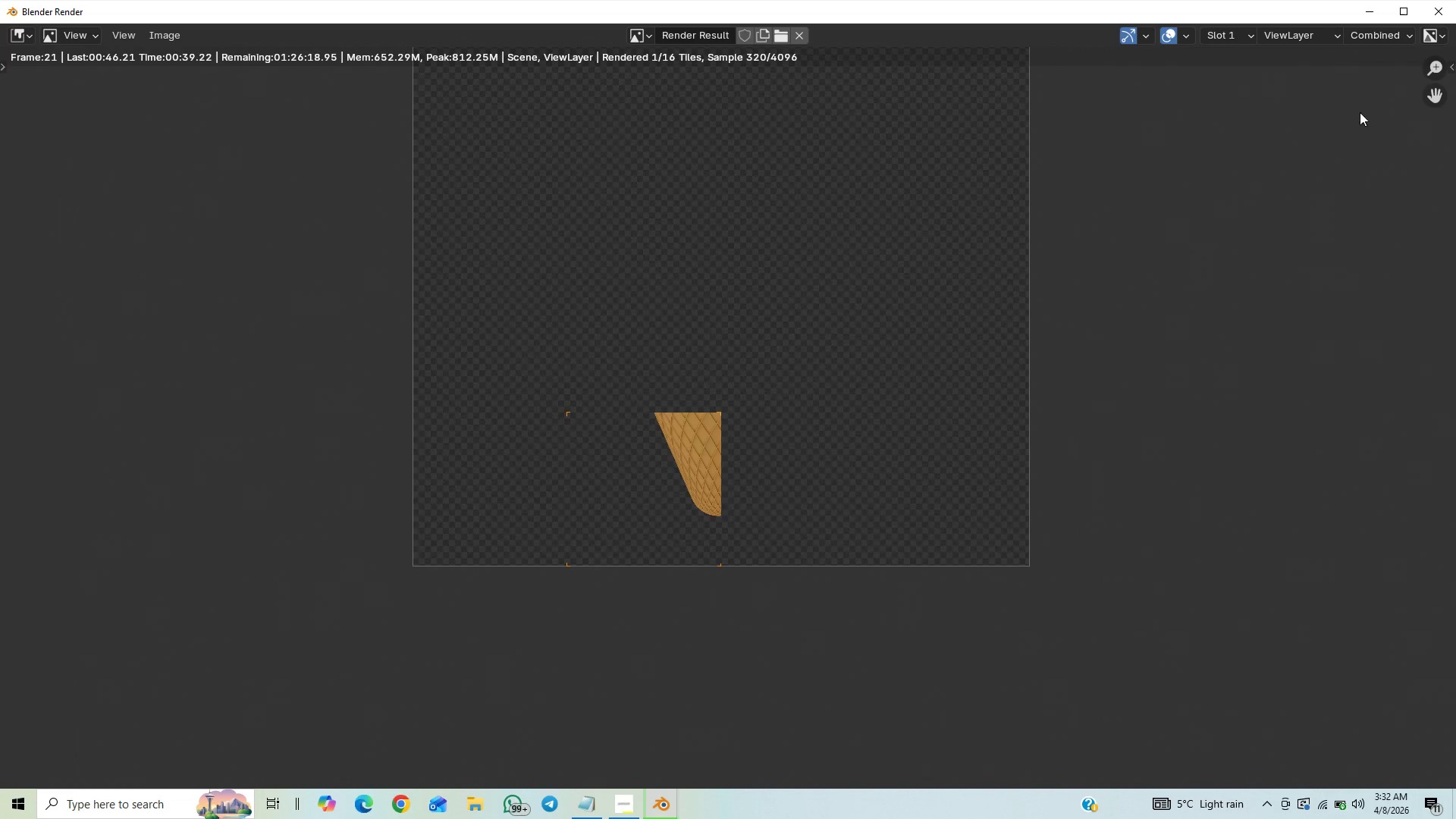 
mouse_move([1327, 130])
 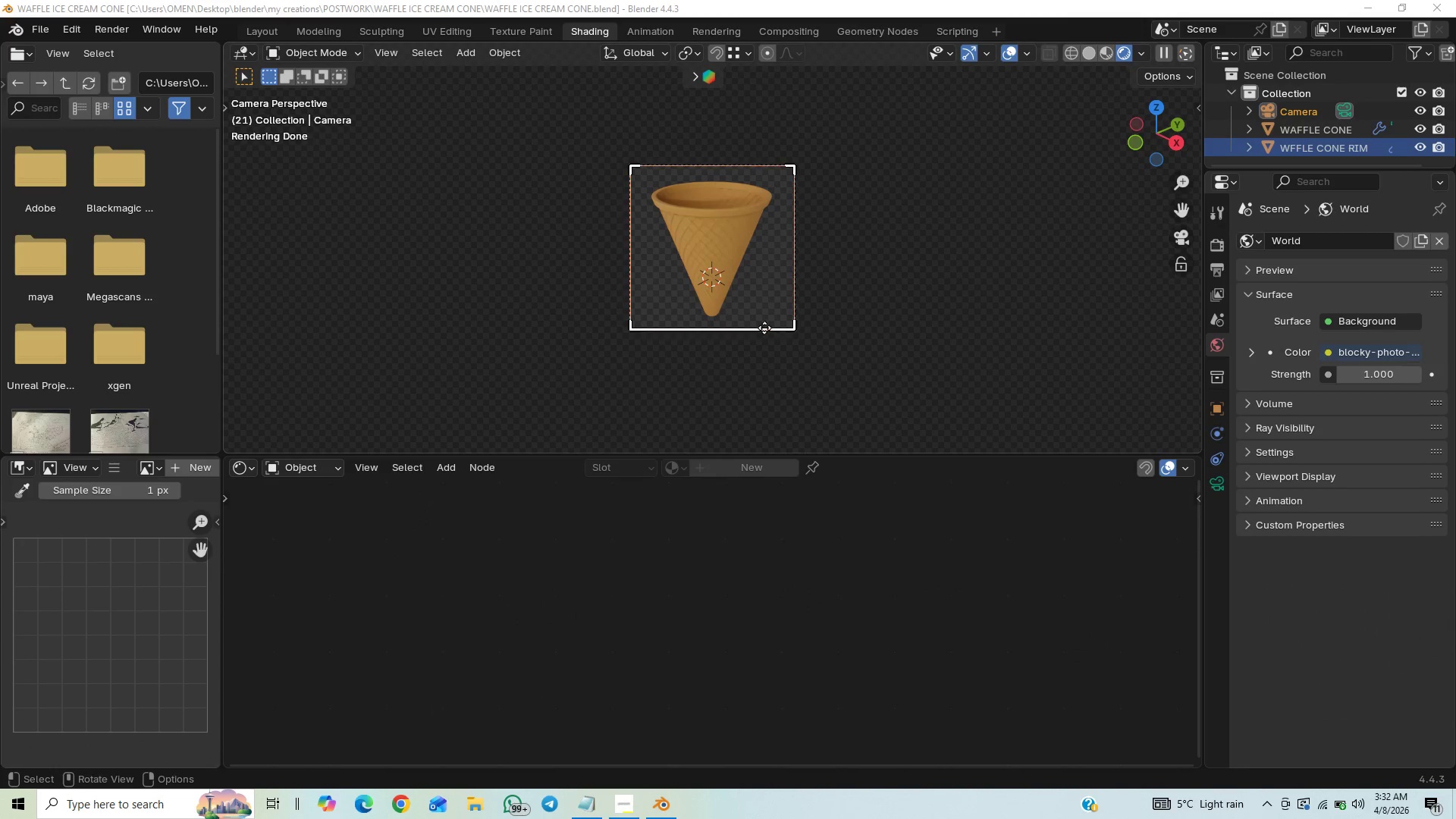 
wait(6.15)
 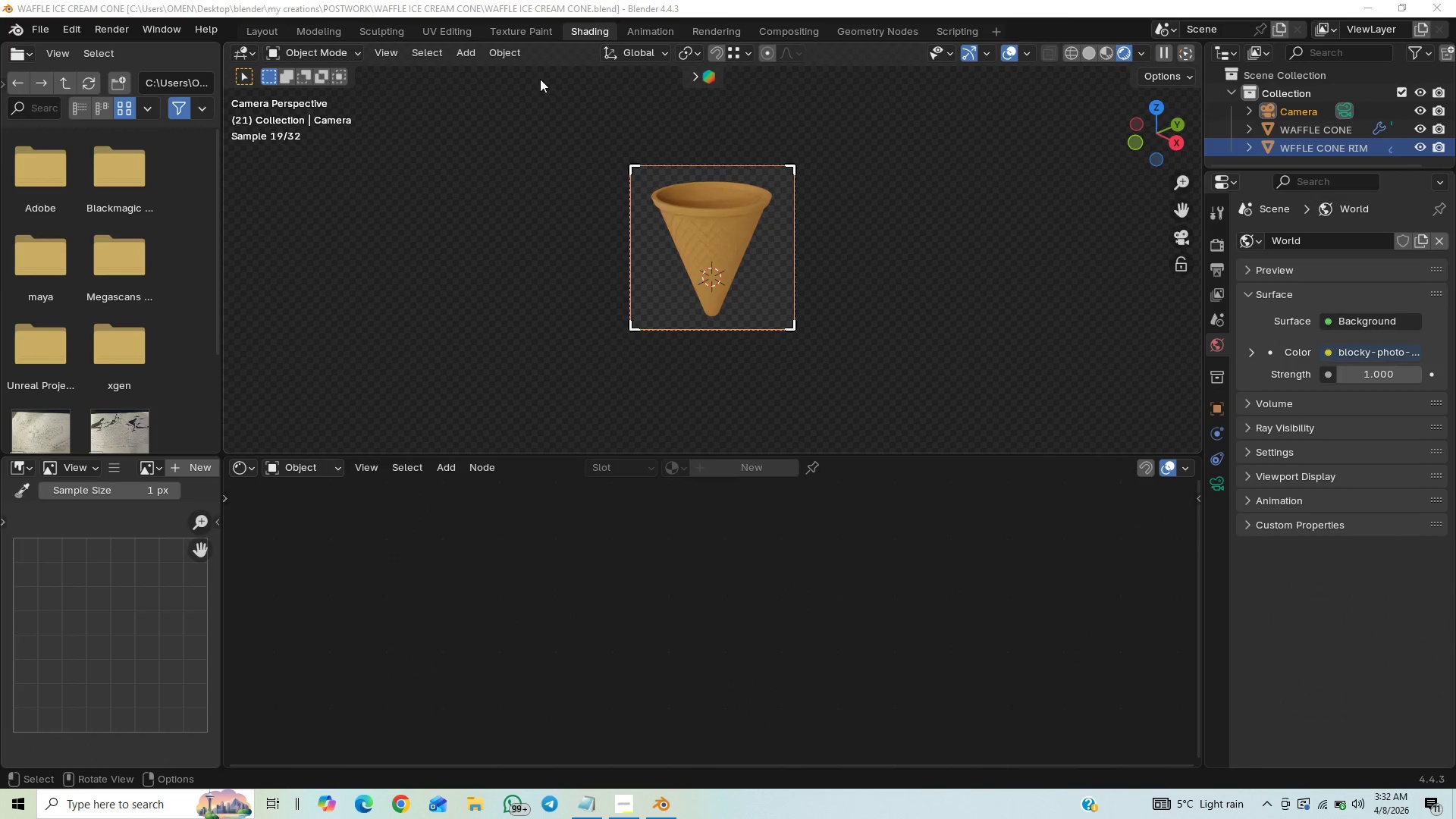 
left_click([1178, 239])
 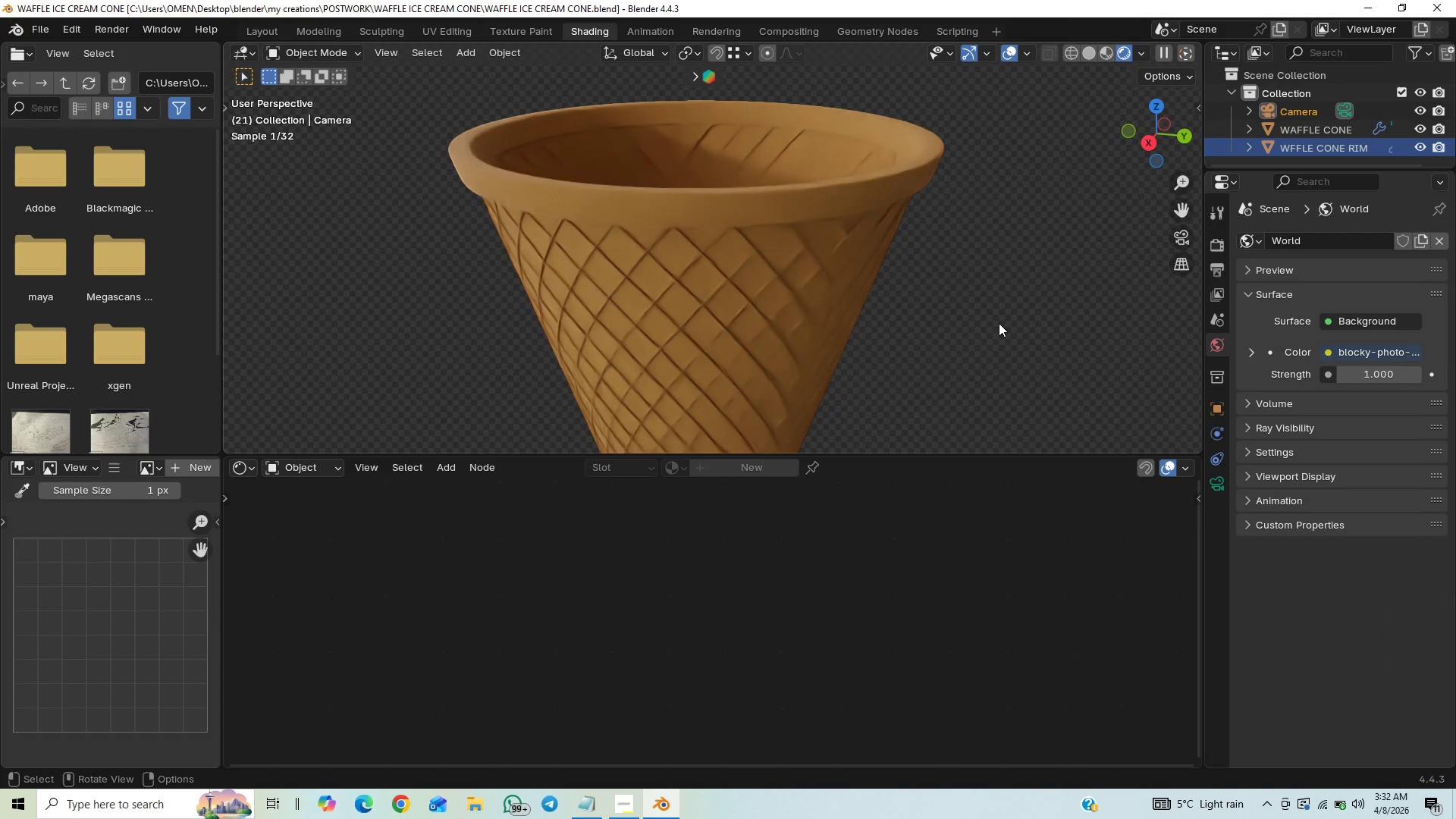 
key(End)
 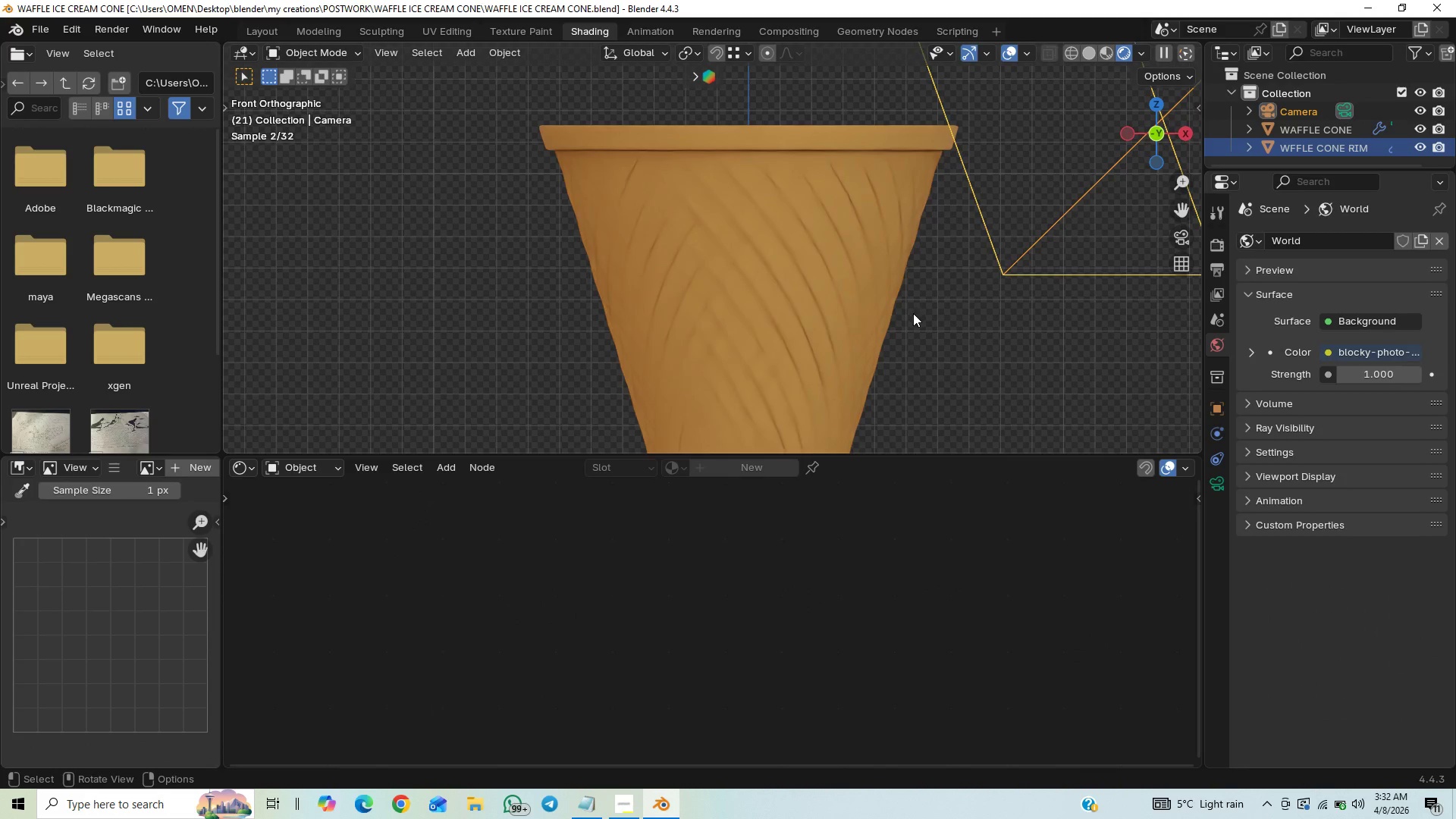 
scroll: coordinate [903, 320], scroll_direction: down, amount: 3.0
 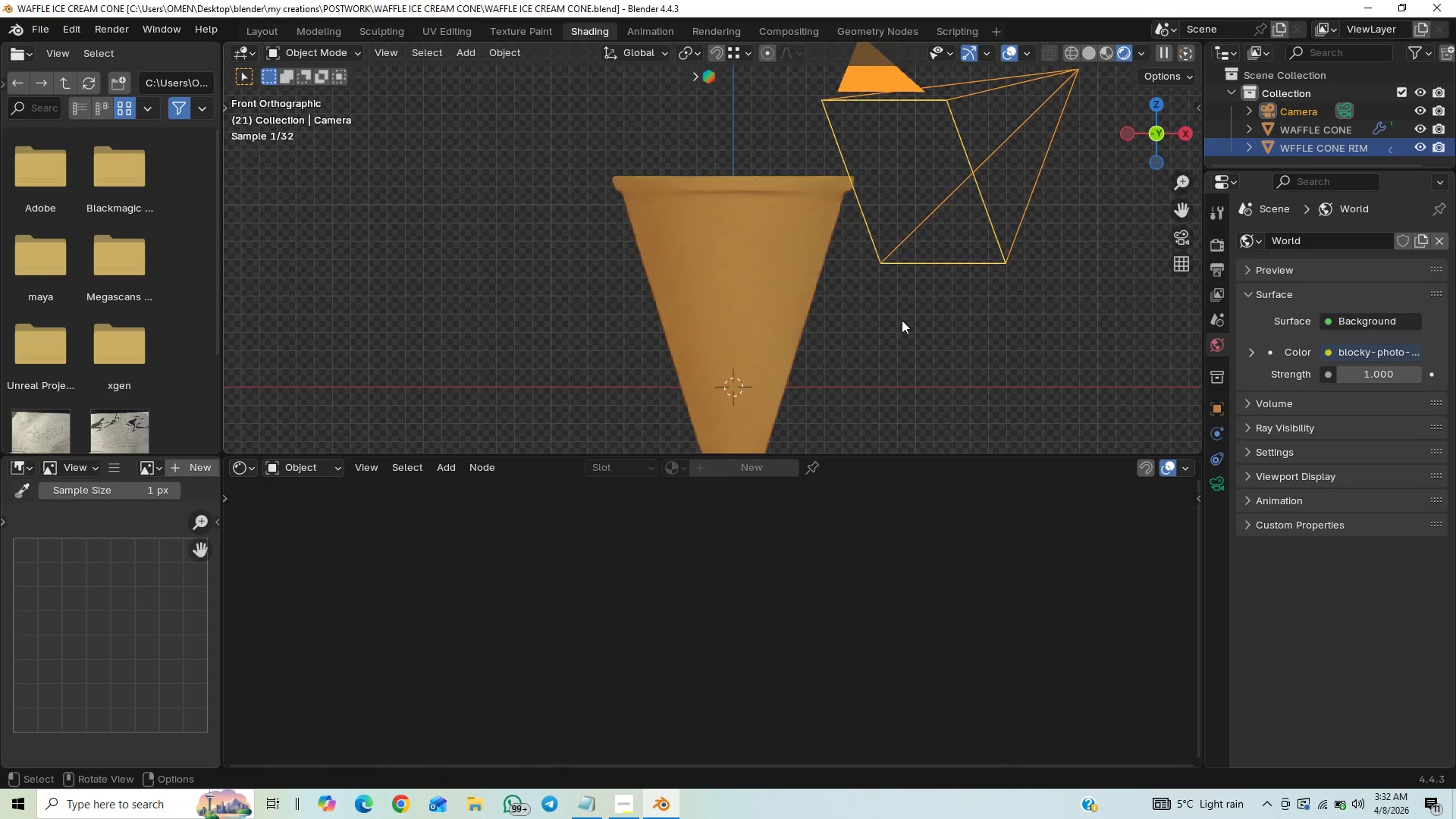 
hold_key(key=ShiftLeft, duration=0.98)
 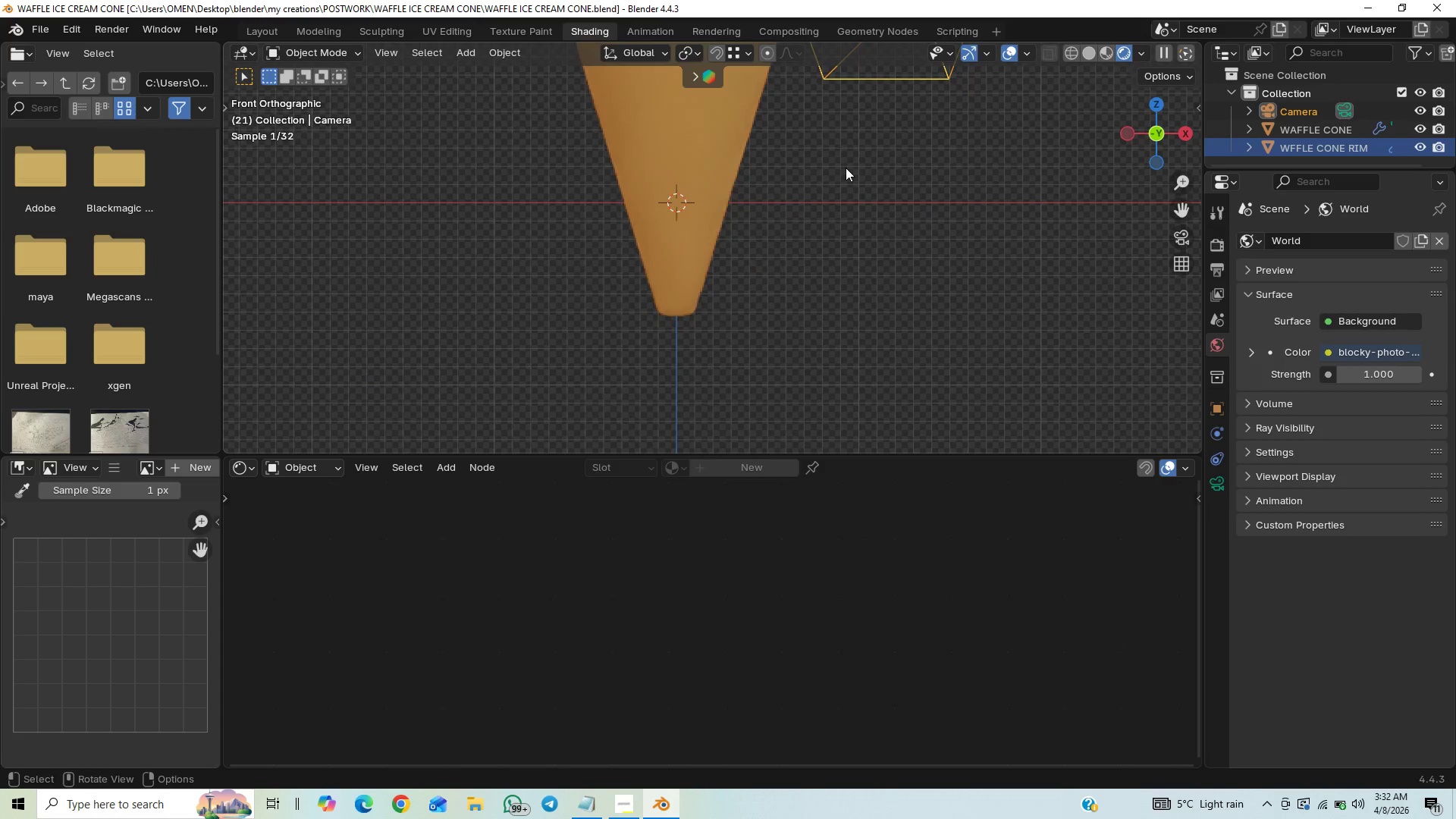 
hold_key(key=ShiftLeft, duration=1.5)
 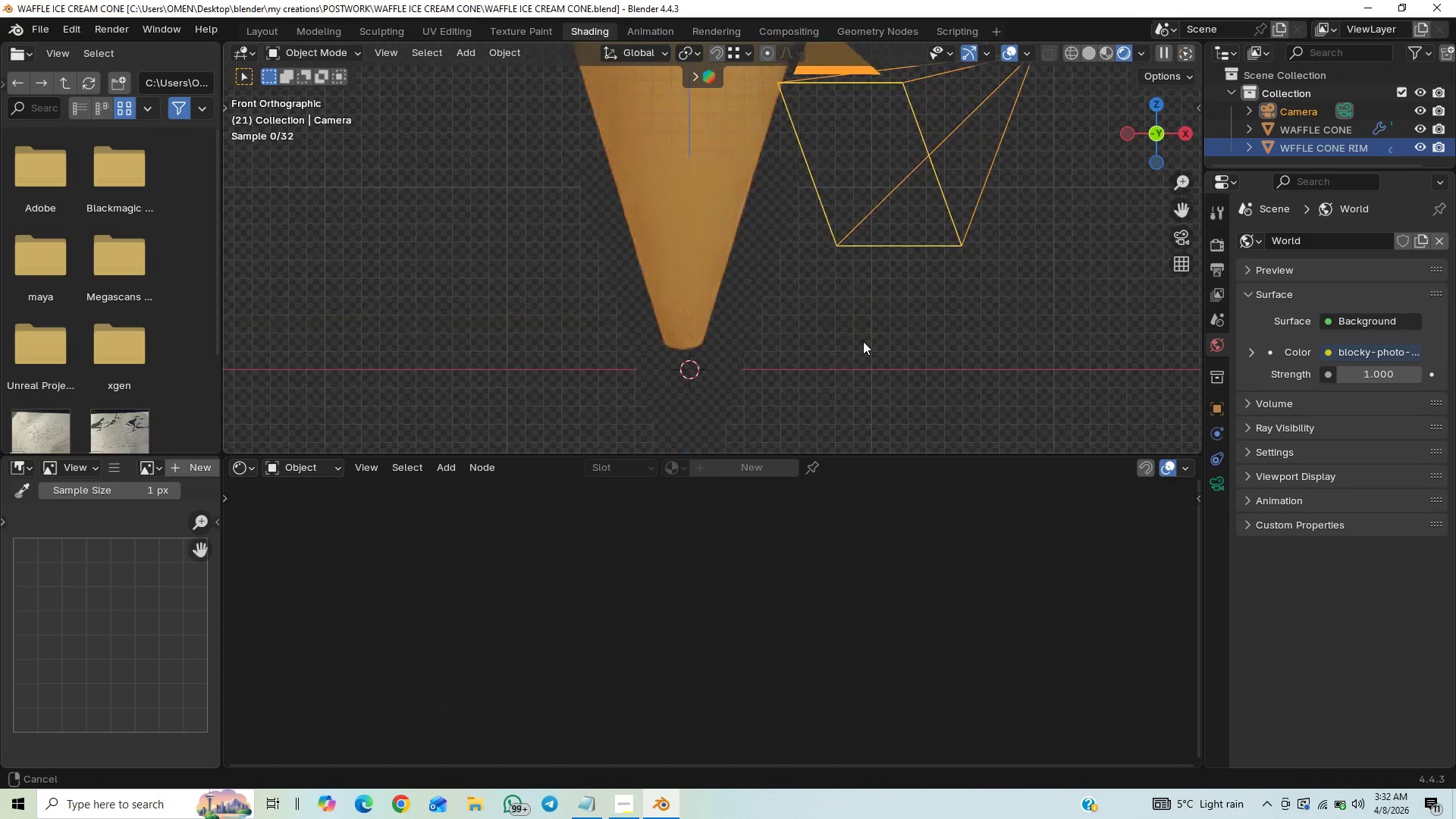 
hold_key(key=ShiftLeft, duration=1.5)
 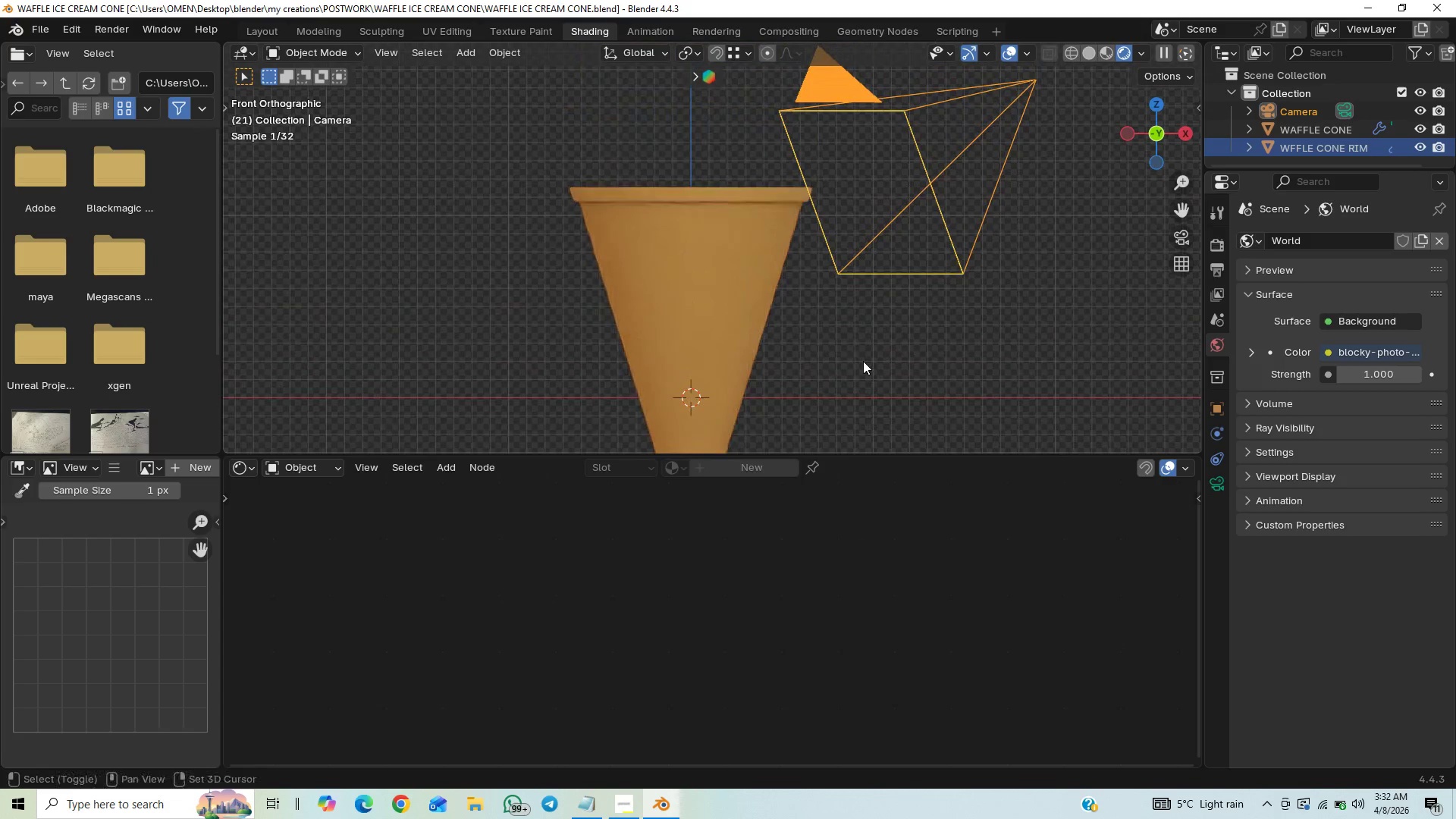 
hold_key(key=ShiftLeft, duration=1.5)
 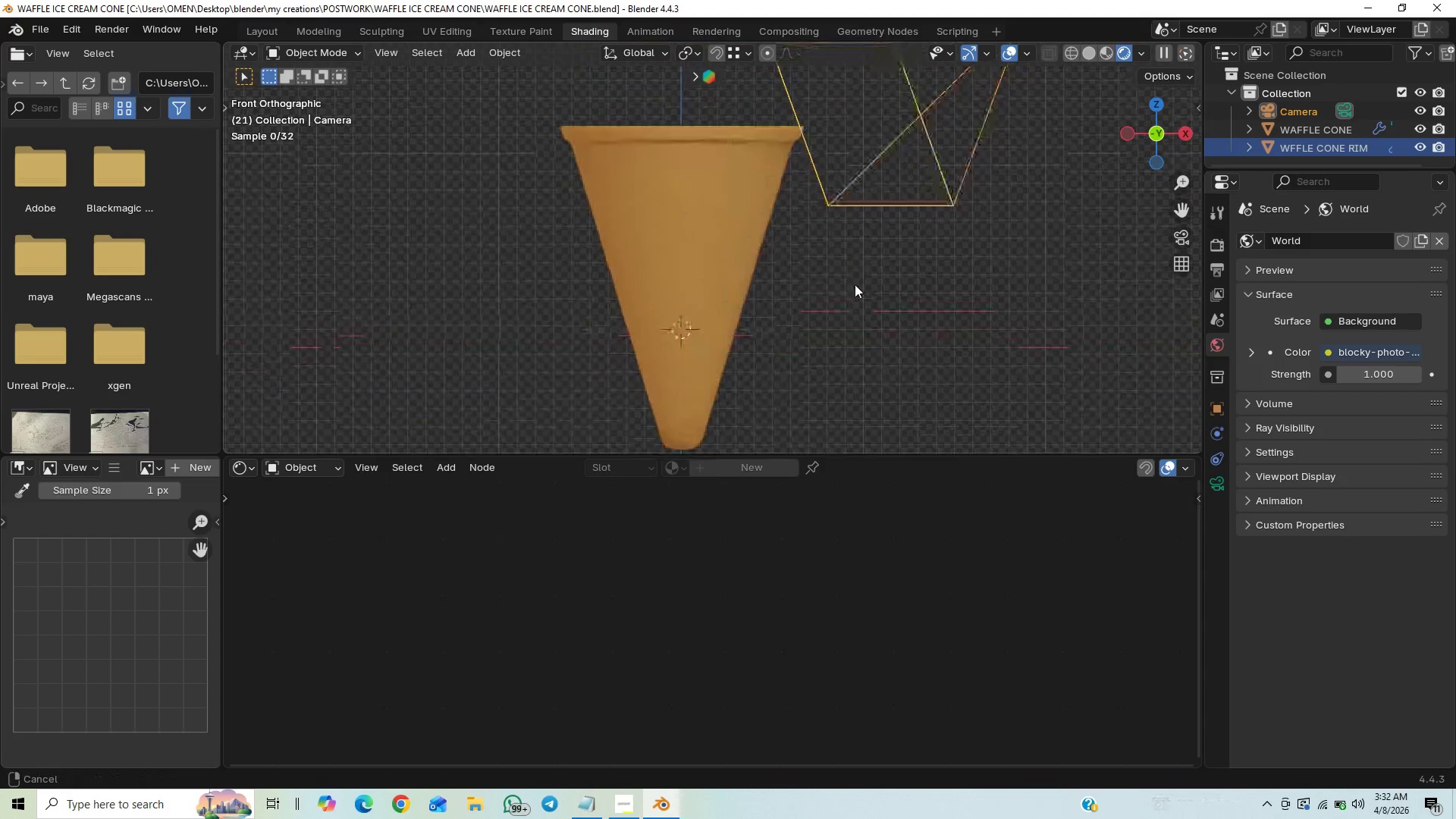 
hold_key(key=ShiftLeft, duration=0.92)
 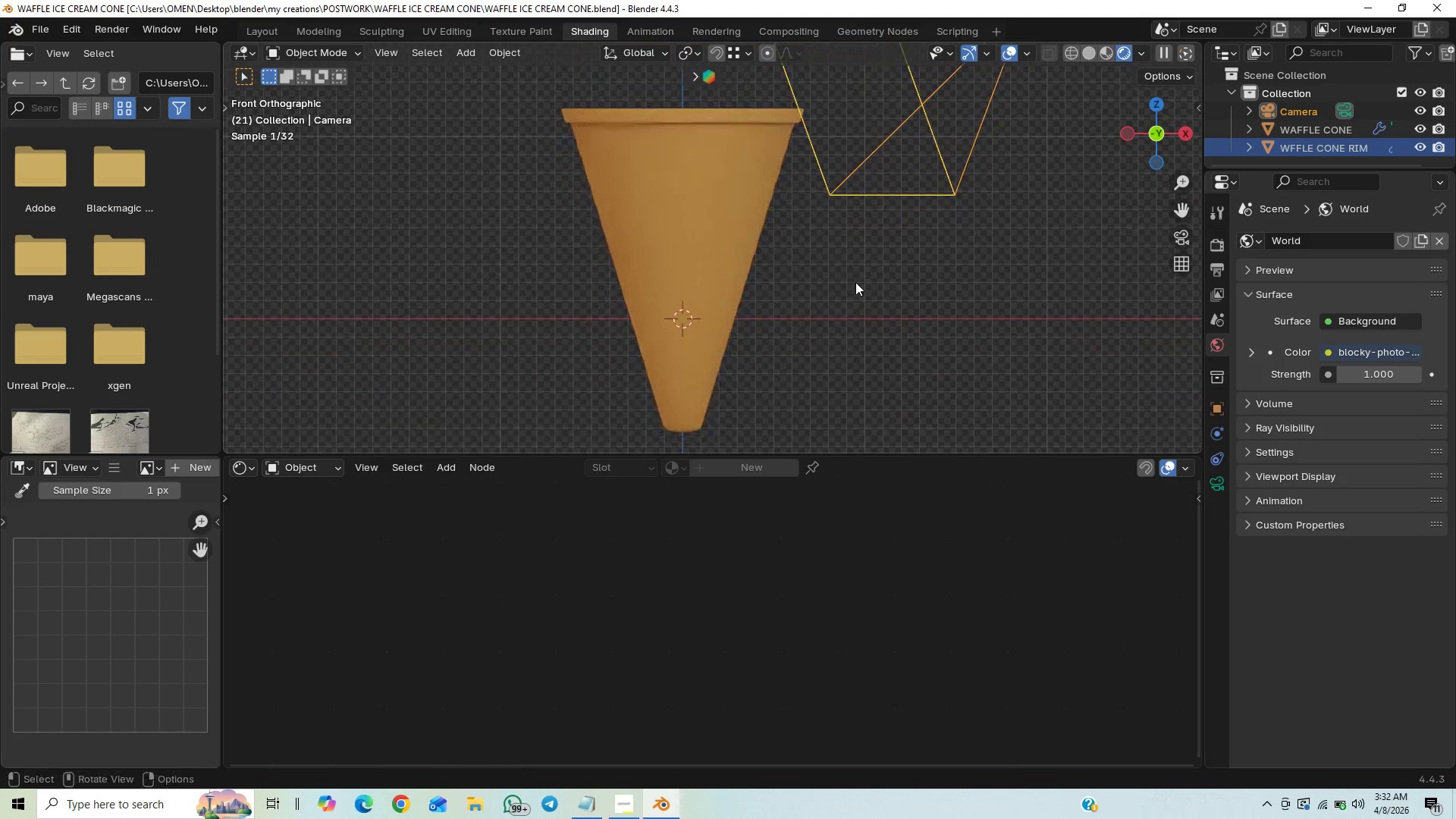 
key(Shift+A)
 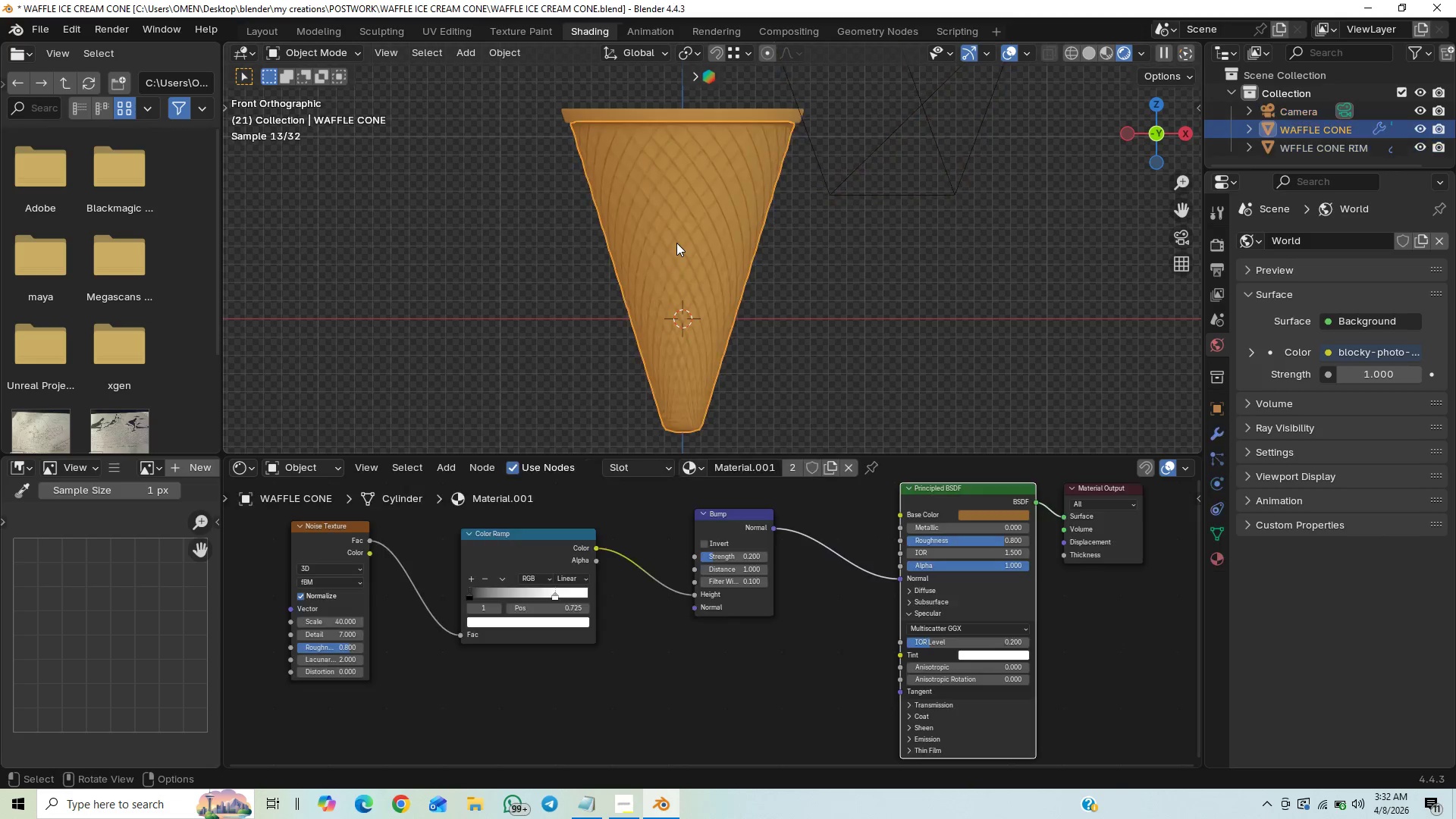 
wait(6.53)
 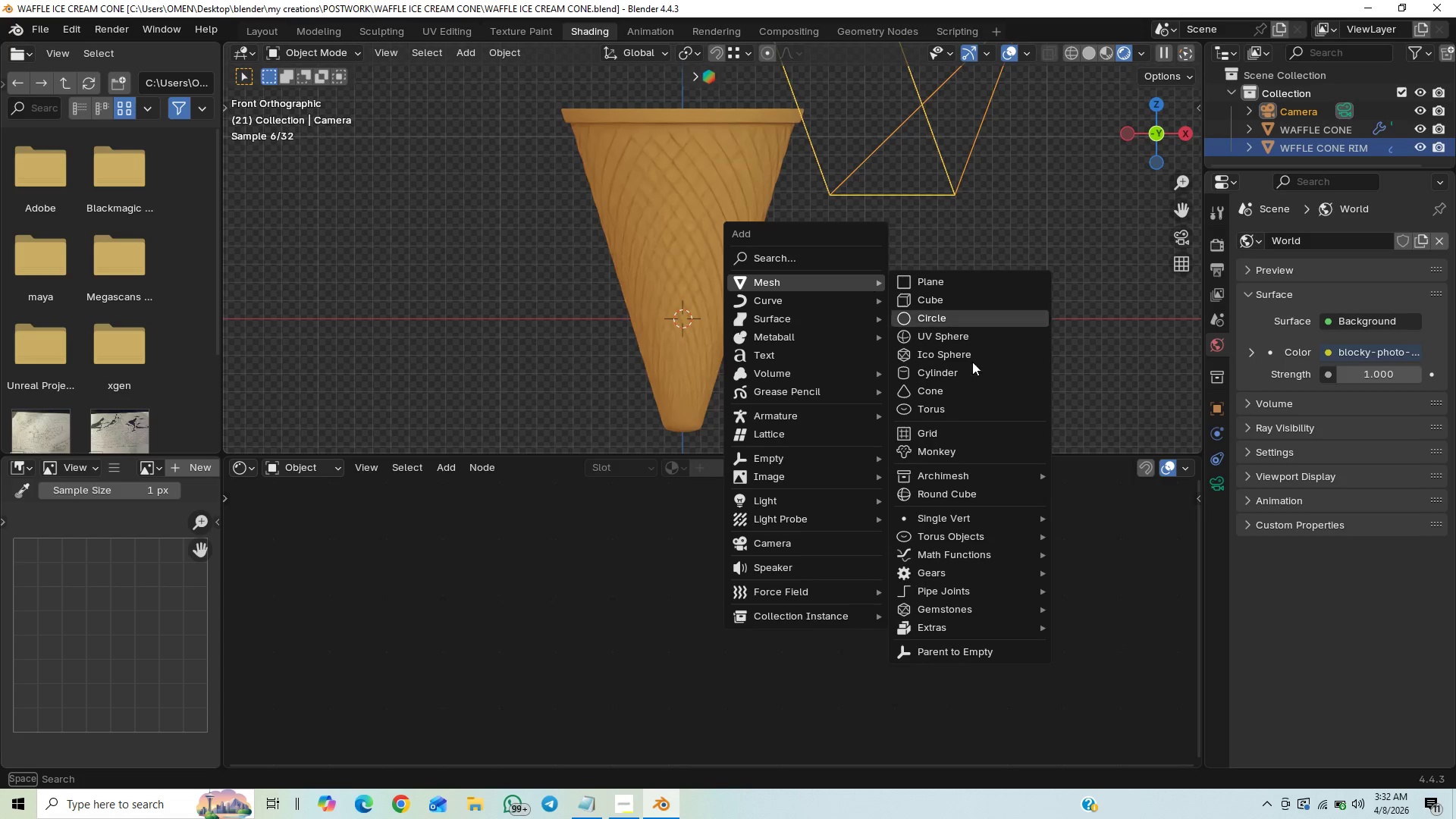 
key(Shift+A)
 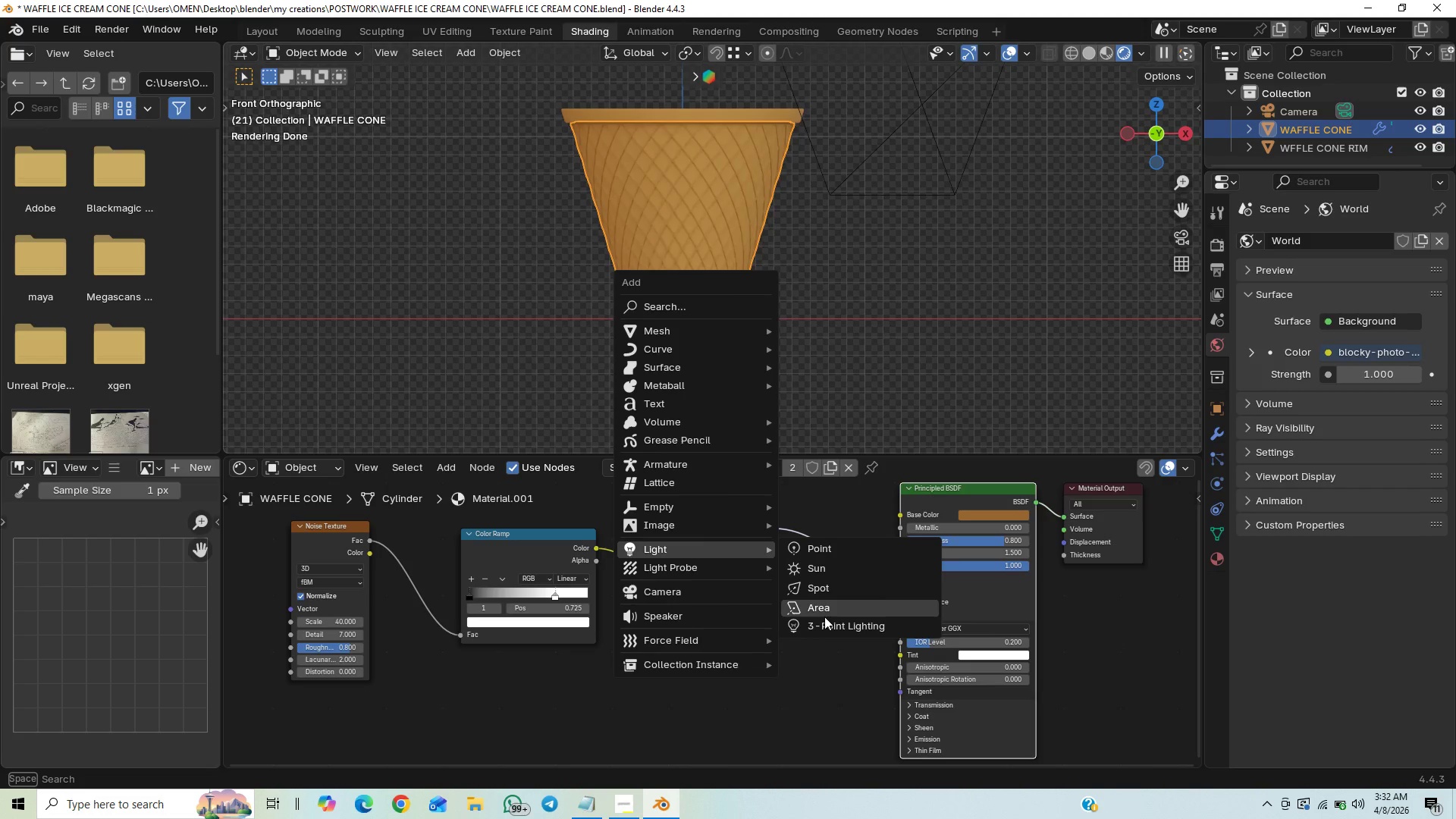 
left_click([821, 626])
 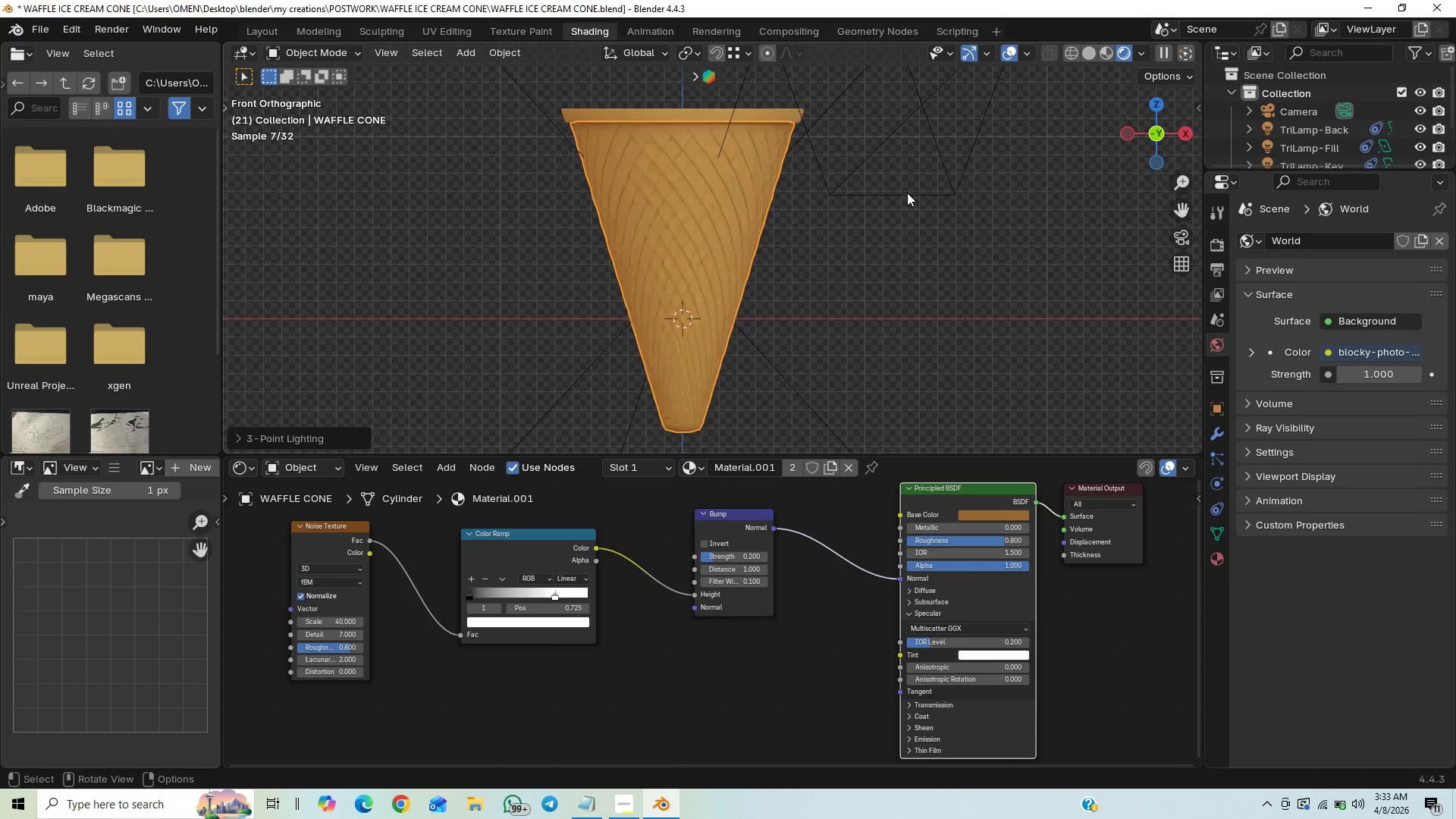 
left_click([274, 33])
 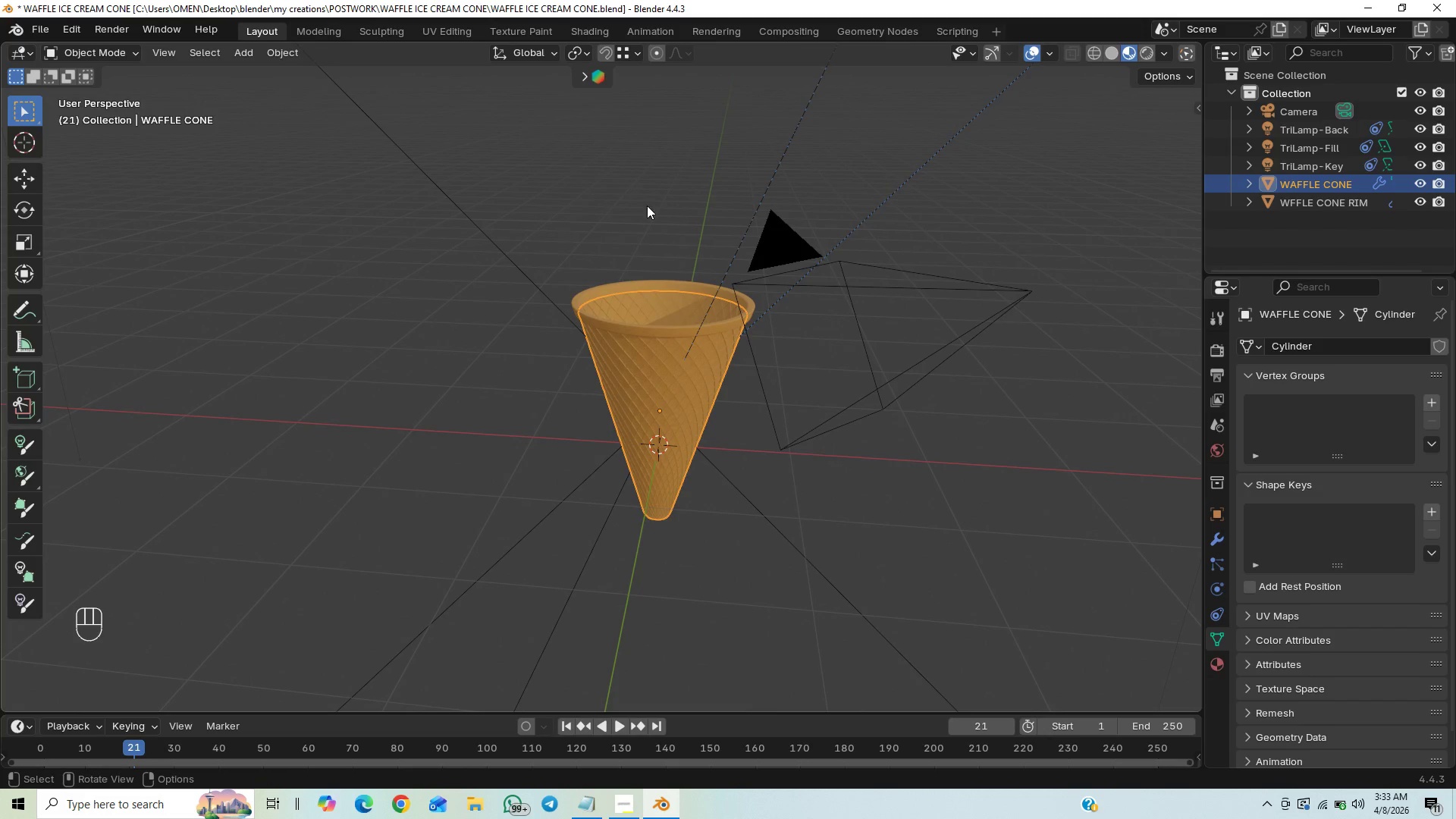 
hold_key(key=ControlLeft, duration=1.5)
 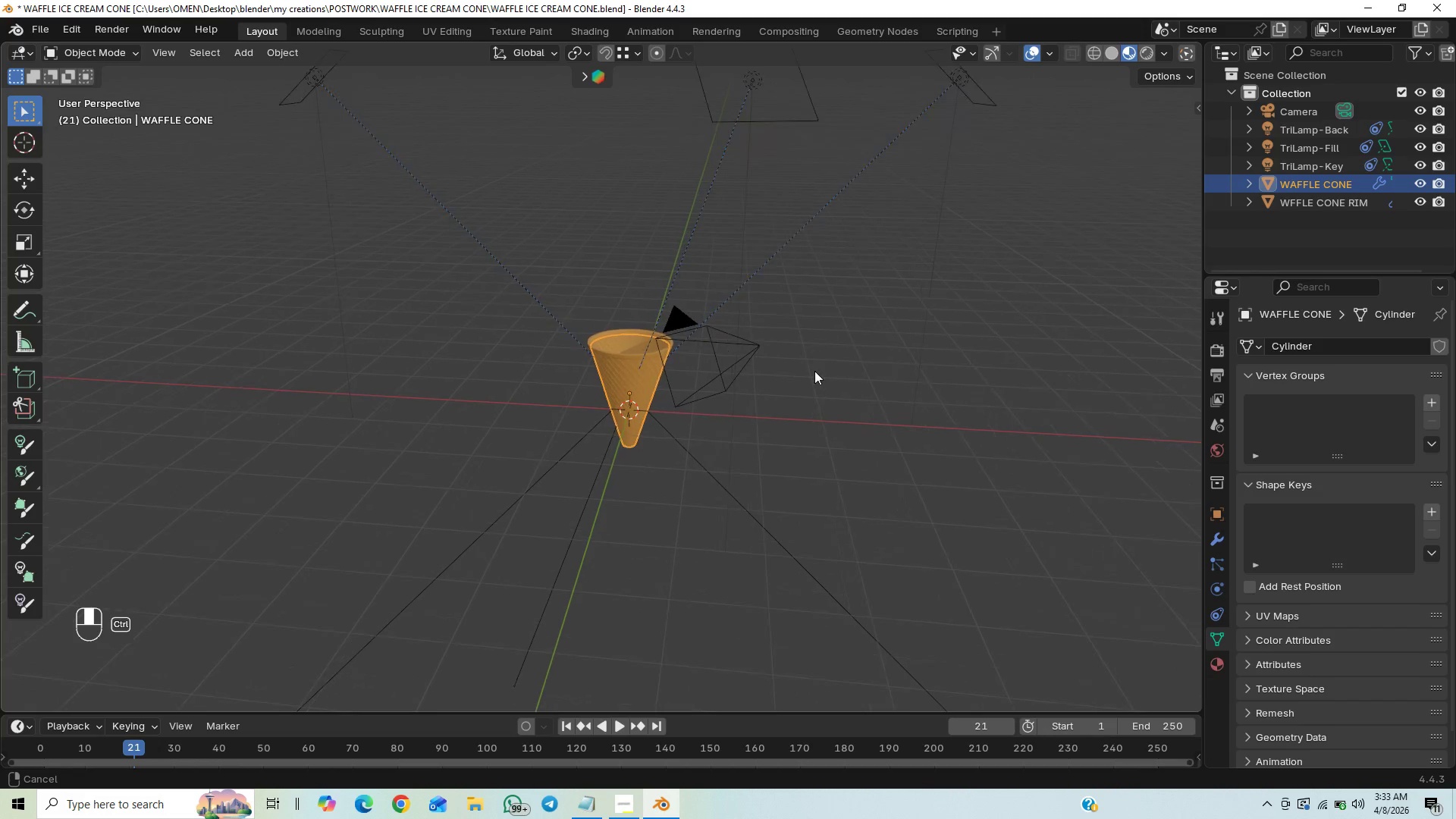 
key(Control+ControlLeft)
 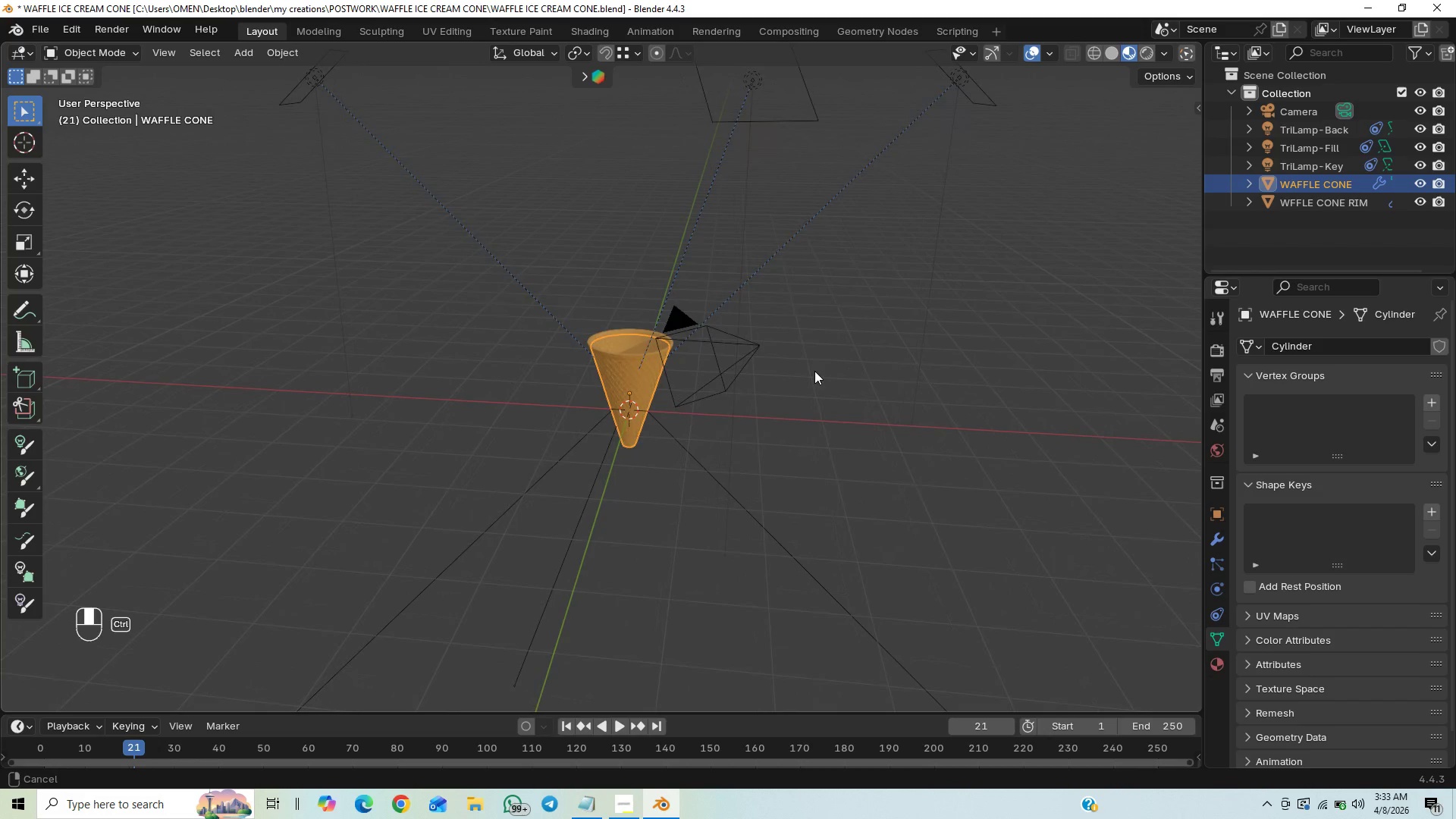 
key(Control+ControlLeft)
 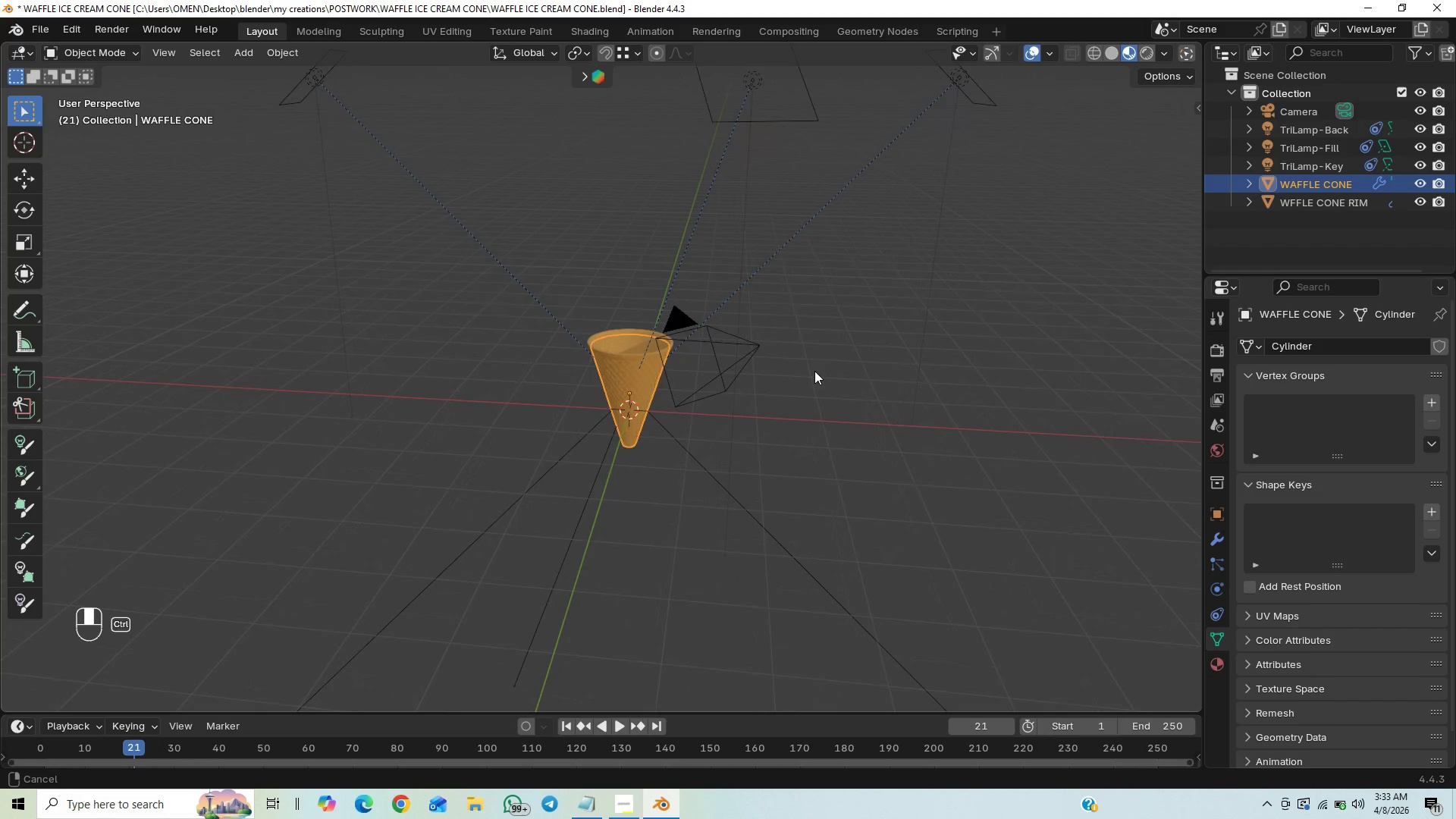 
key(Control+ControlLeft)
 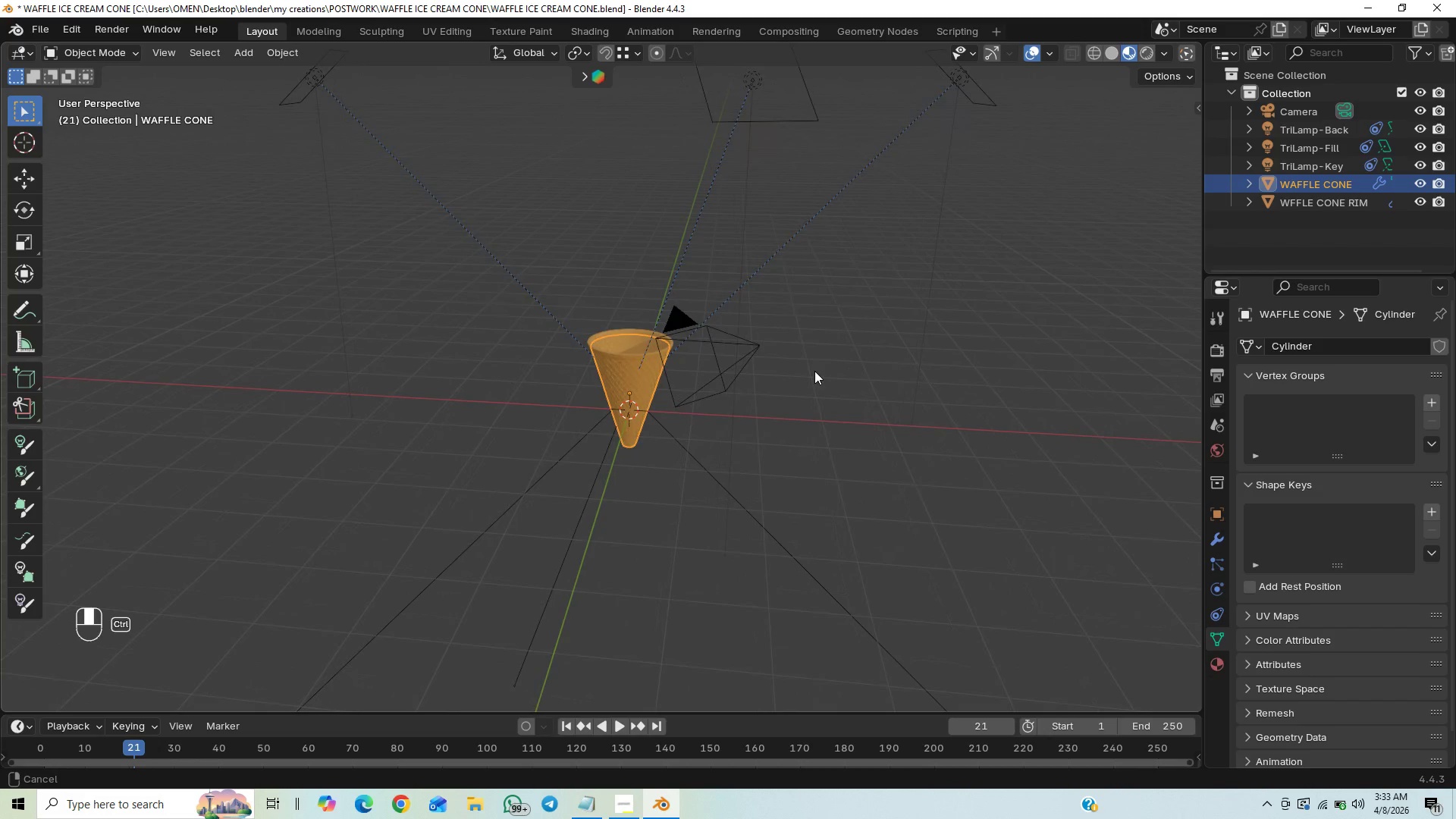 
key(Control+ControlLeft)
 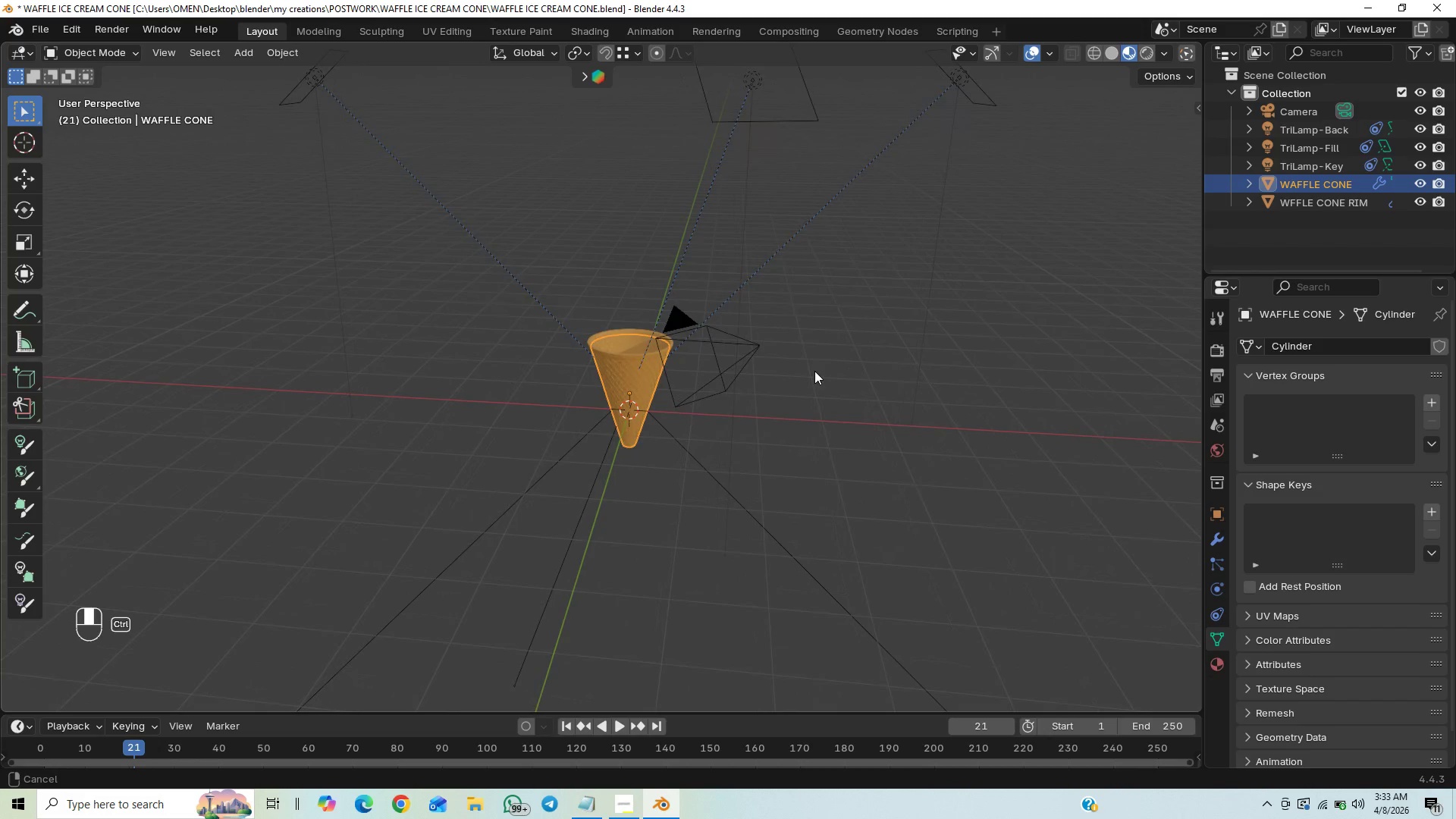 
key(Control+ControlLeft)
 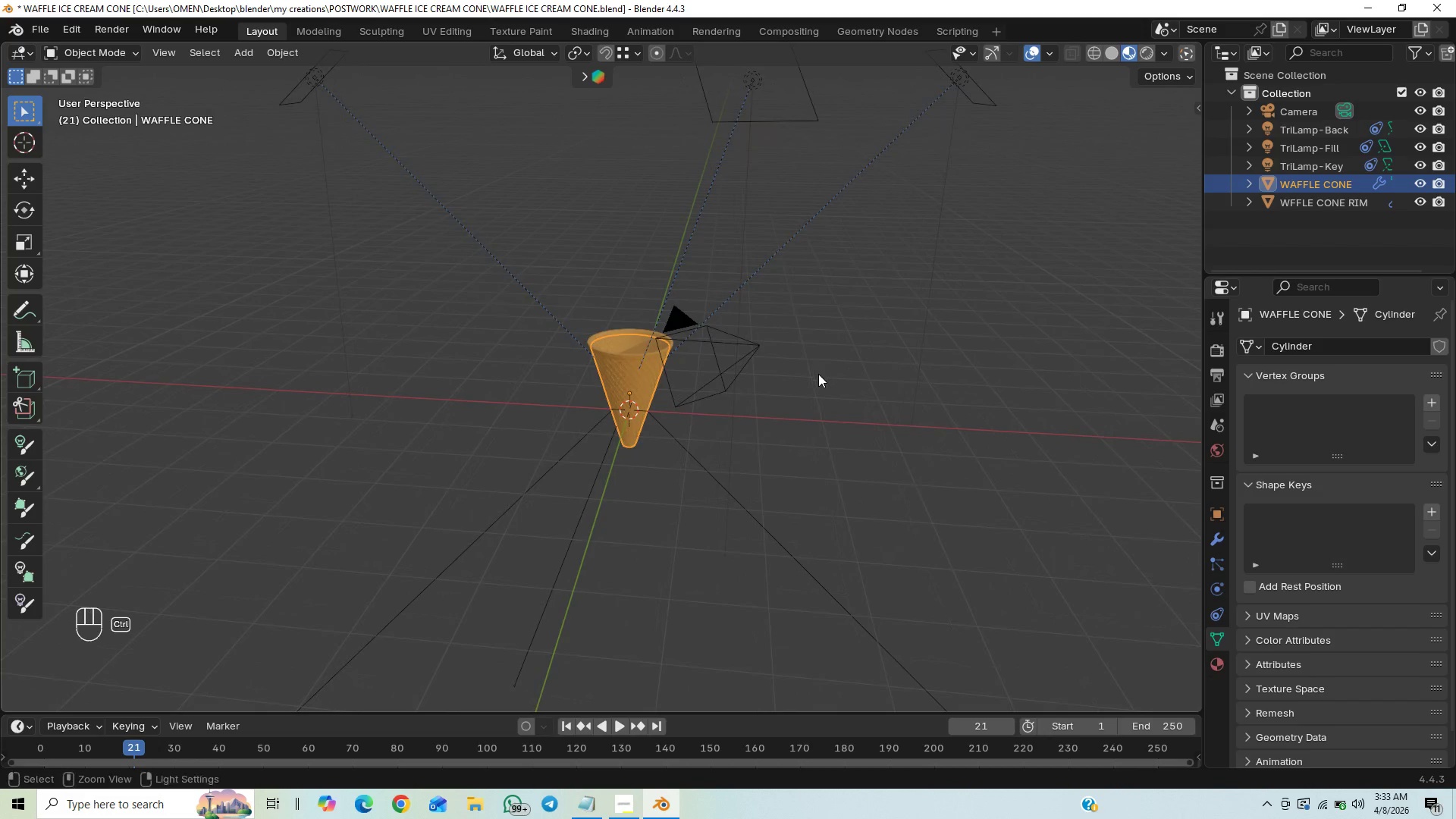 
key(Control+ControlLeft)
 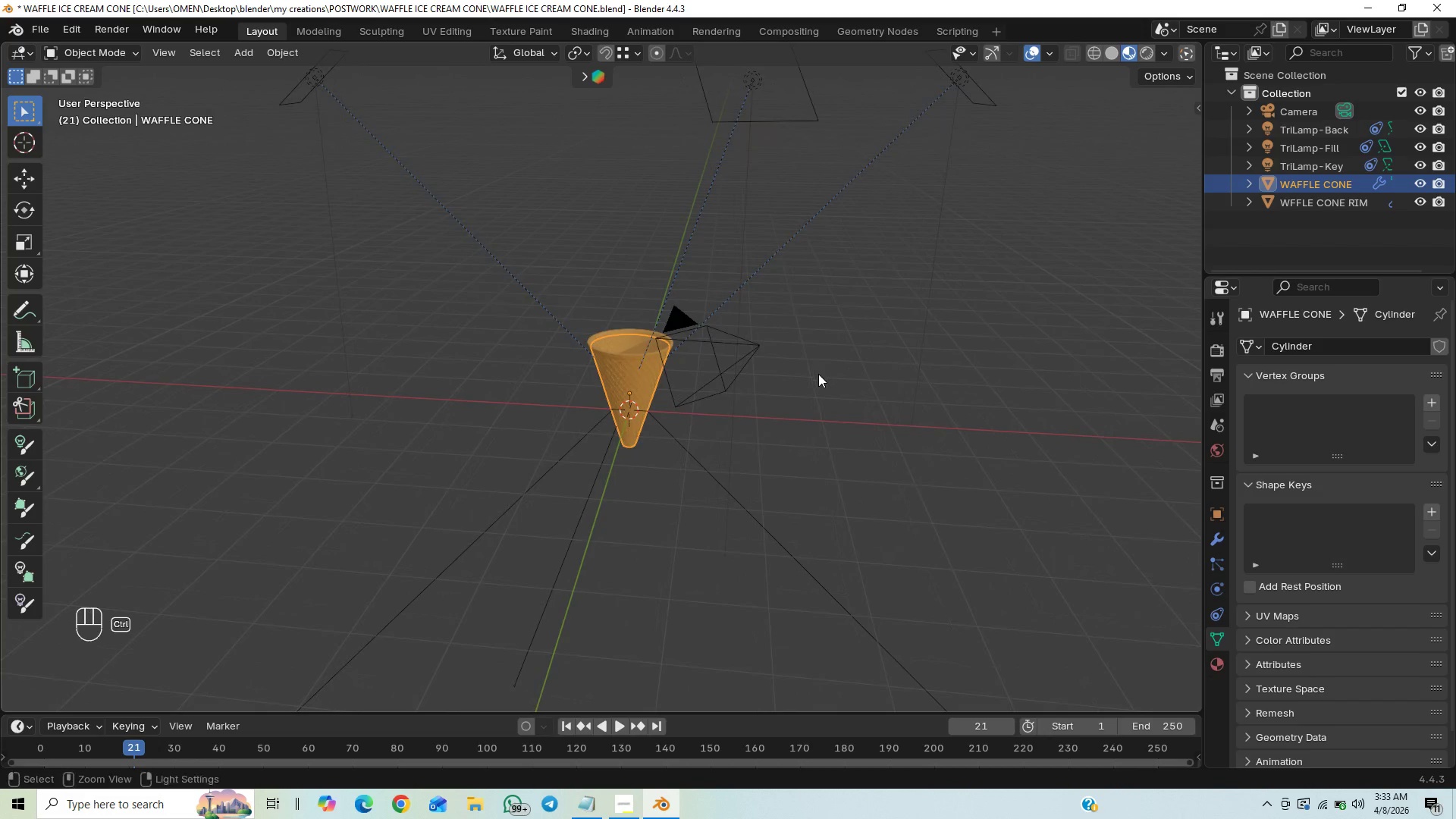 
key(Control+ControlLeft)
 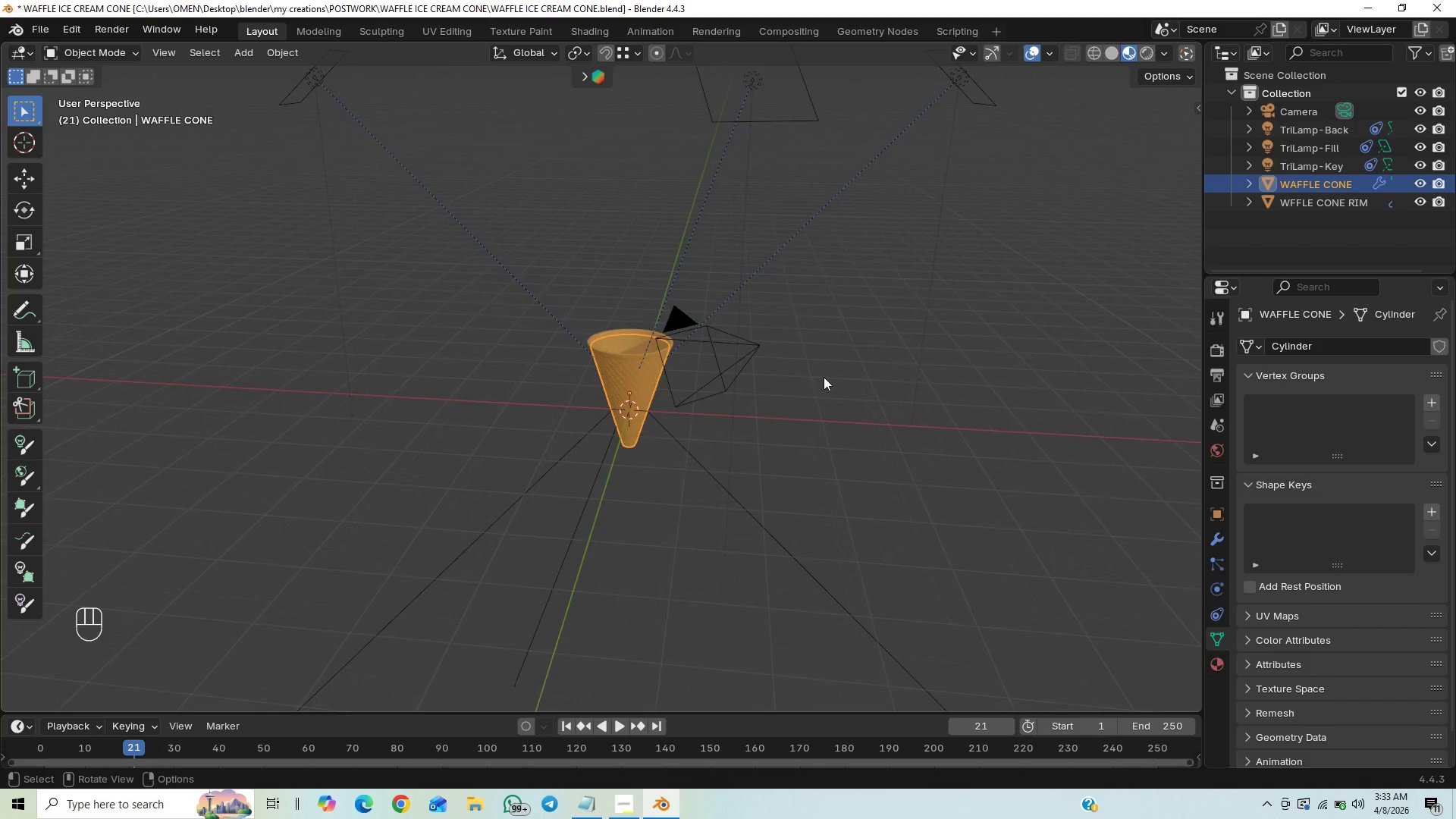 
key(Control+ControlLeft)
 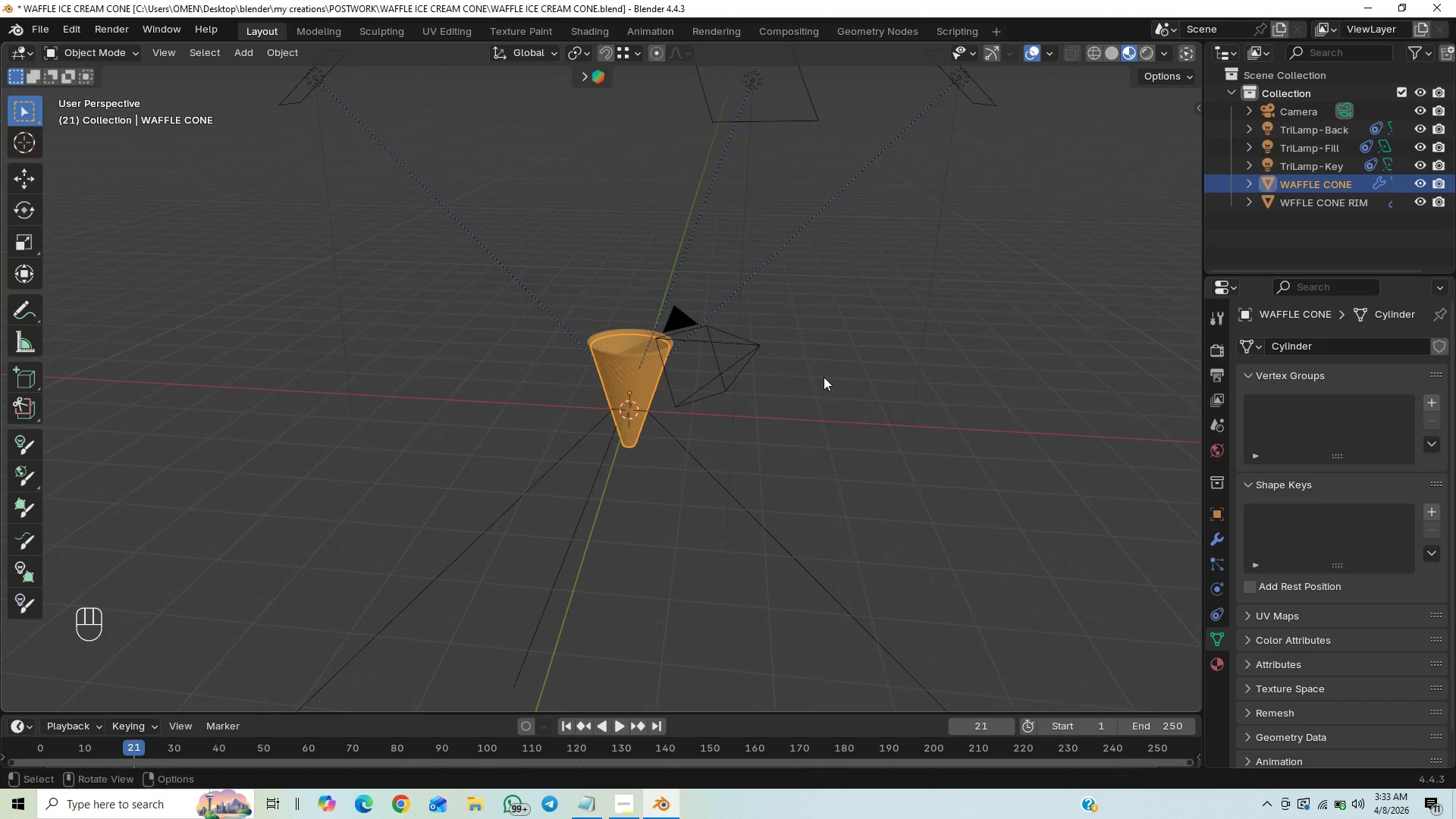 
scroll: coordinate [818, 374], scroll_direction: down, amount: 13.0
 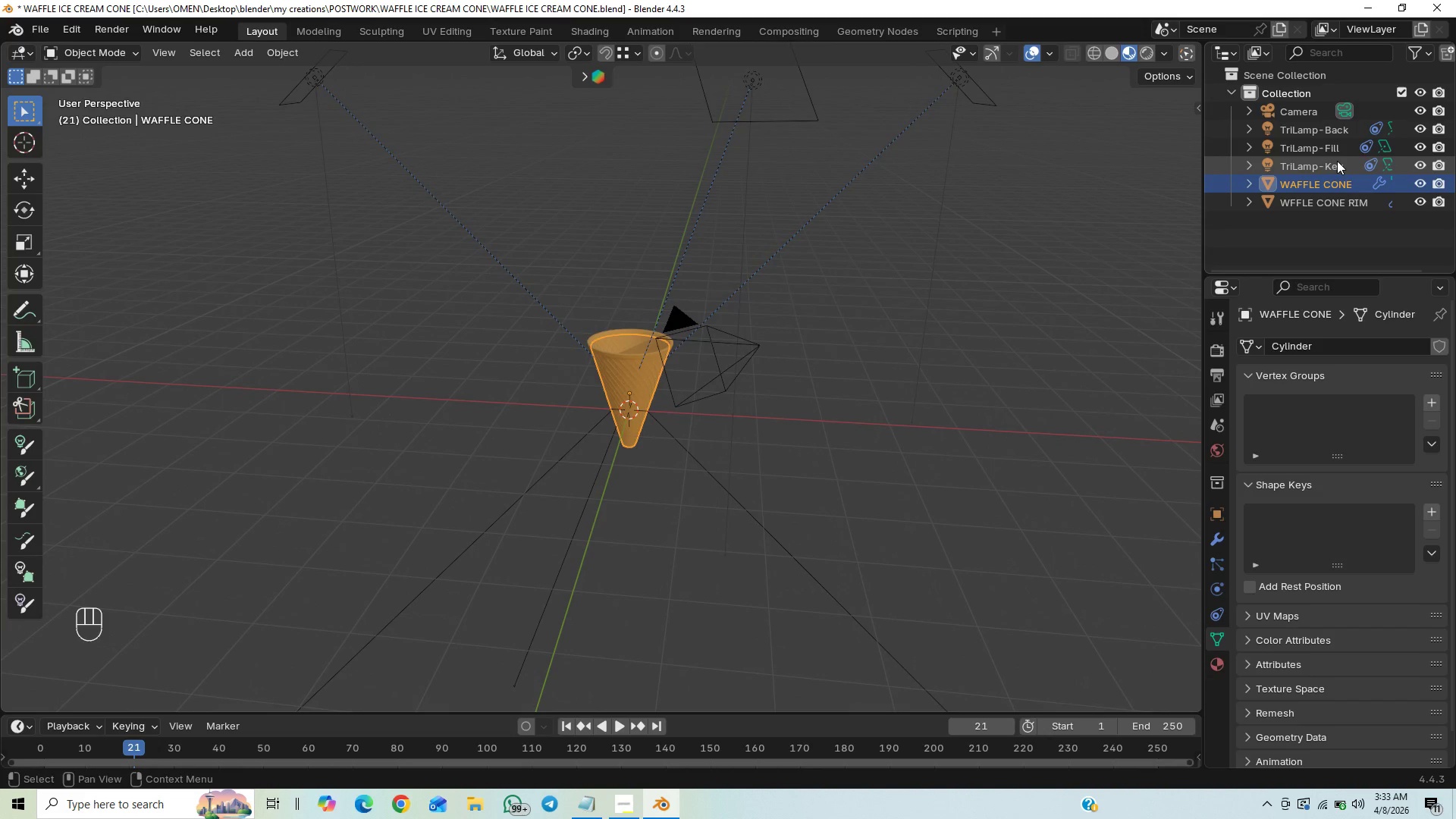 
left_click([1337, 161])
 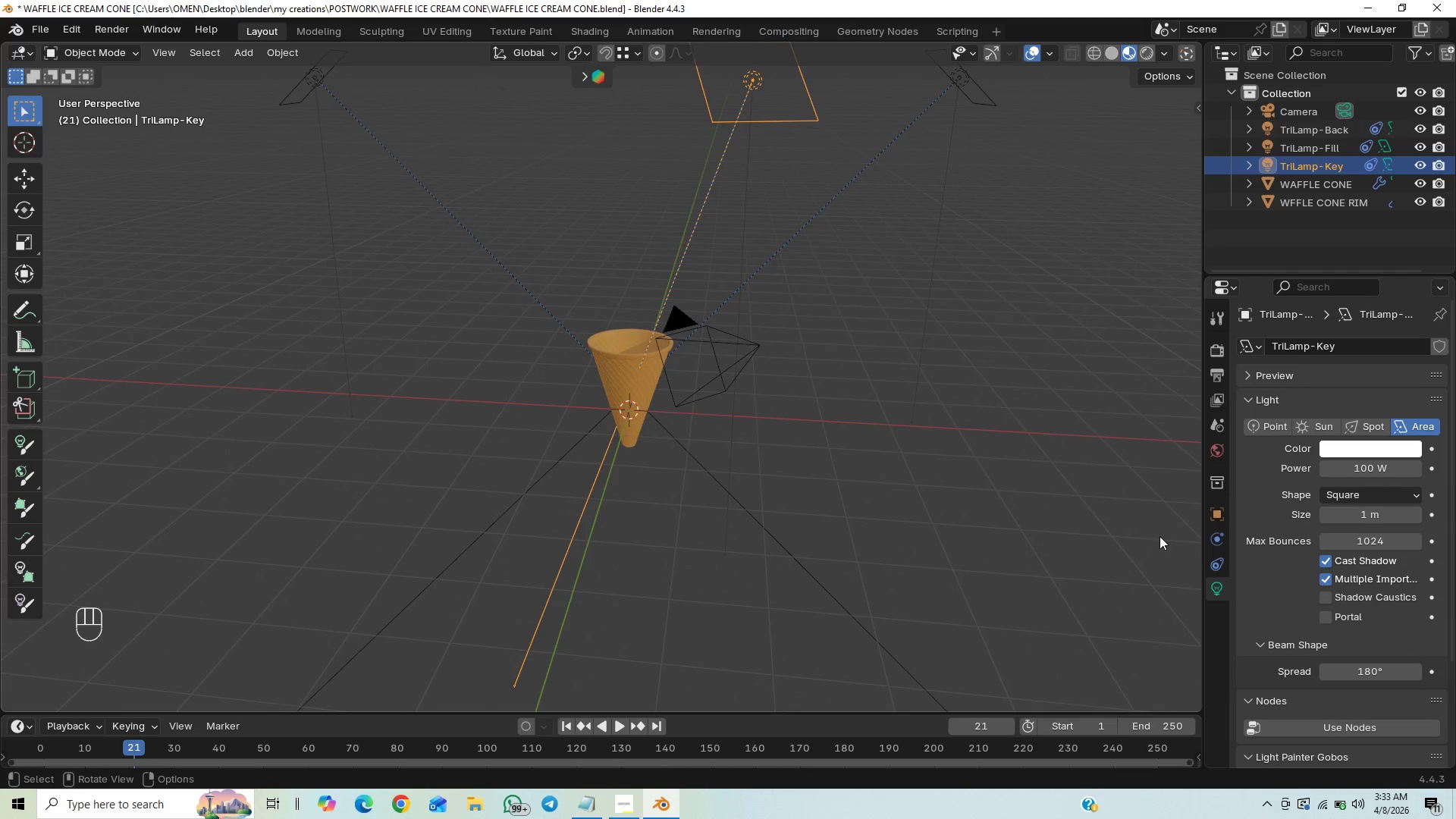 
wait(10.58)
 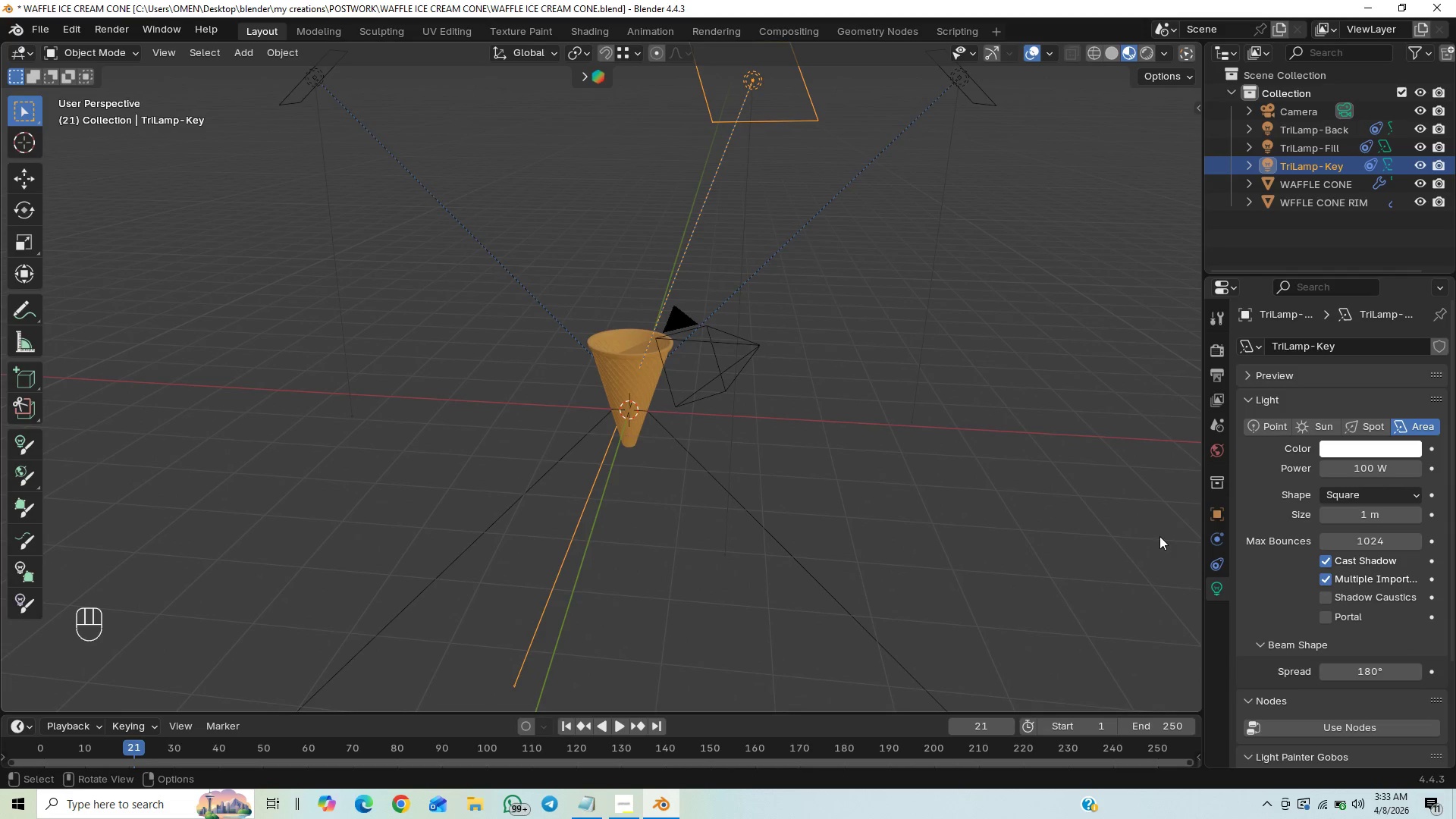 
left_click([1313, 133])
 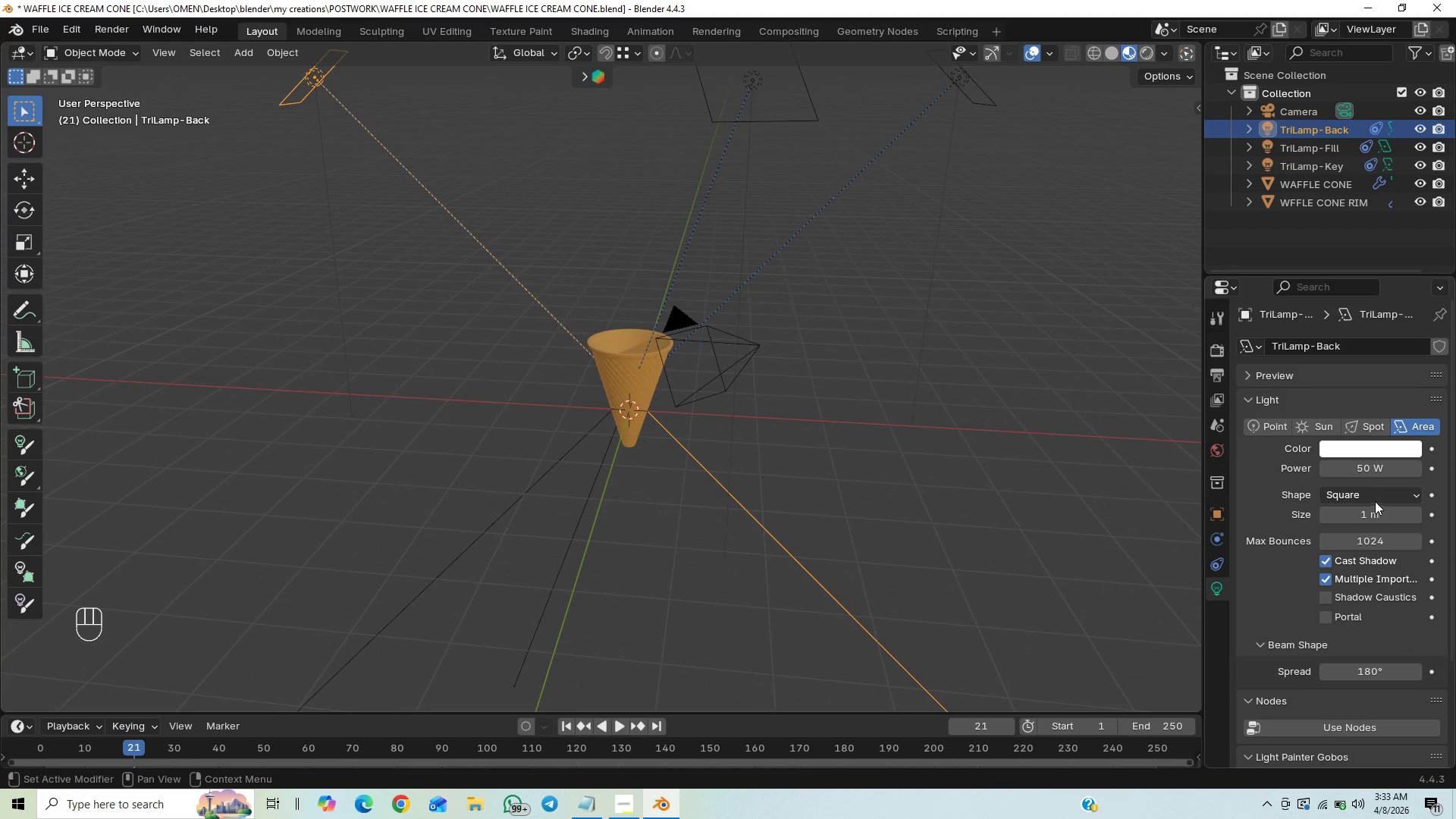 
left_click([1358, 467])
 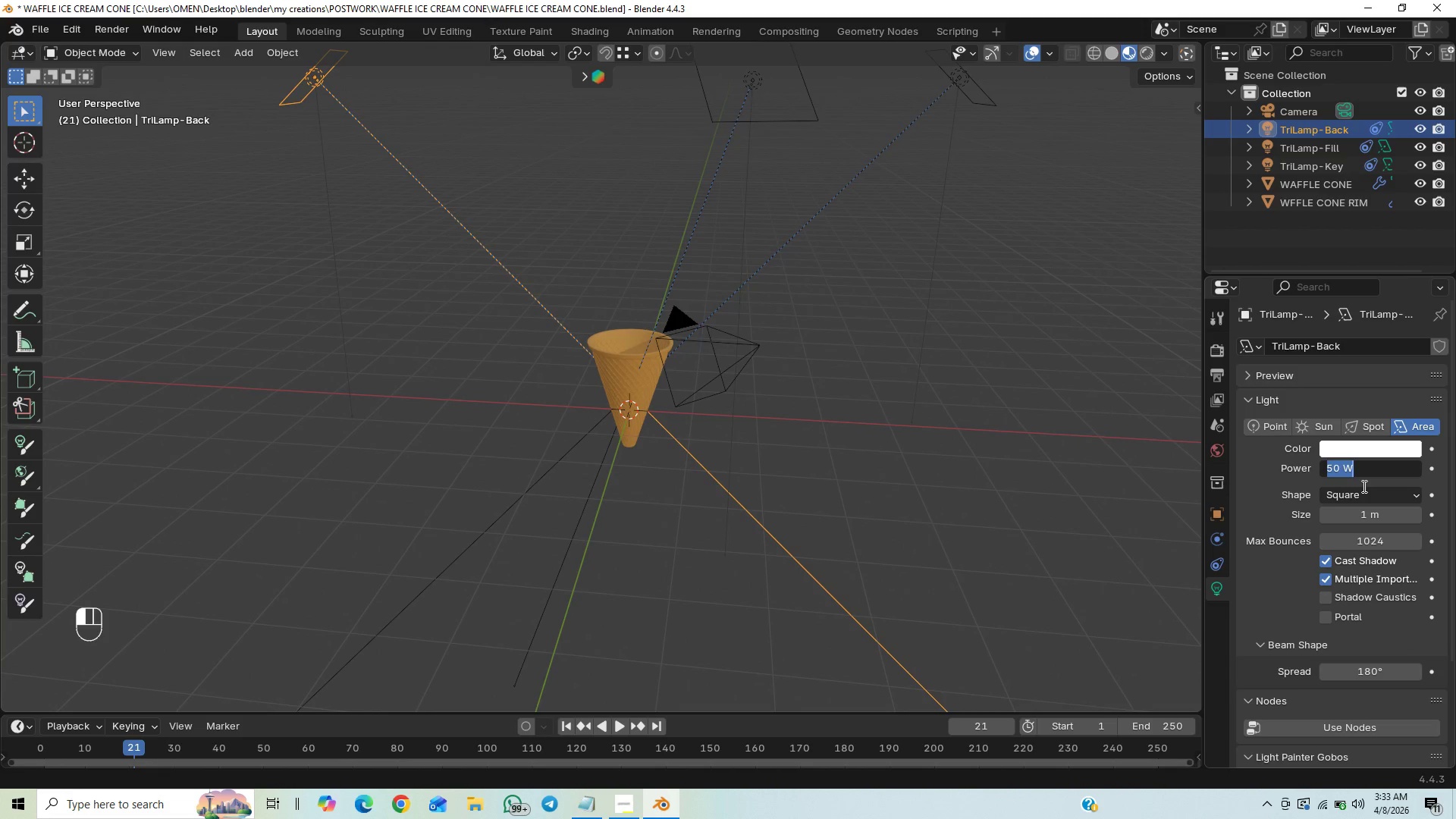 
type(75)
 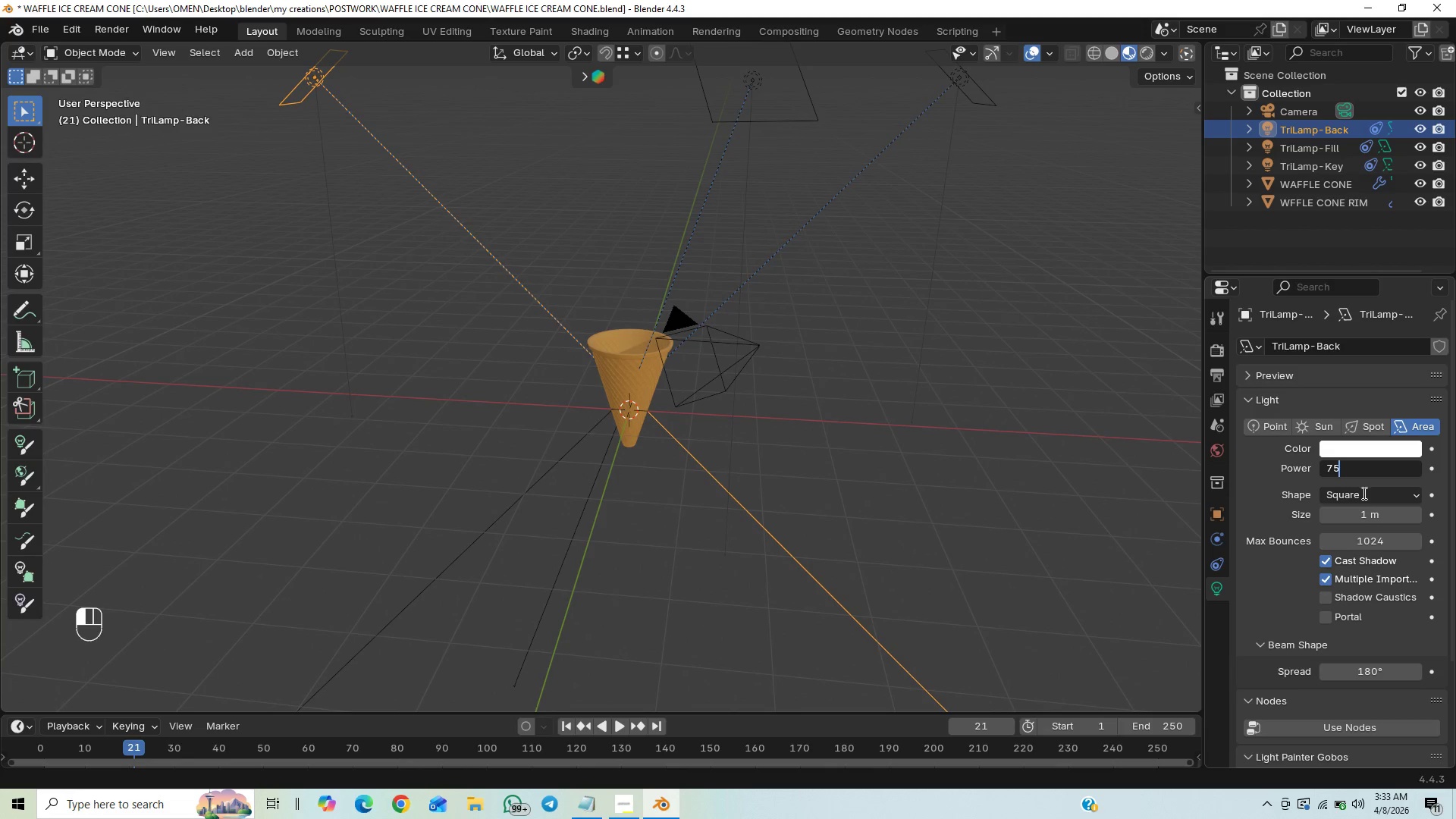 
key(Enter)
 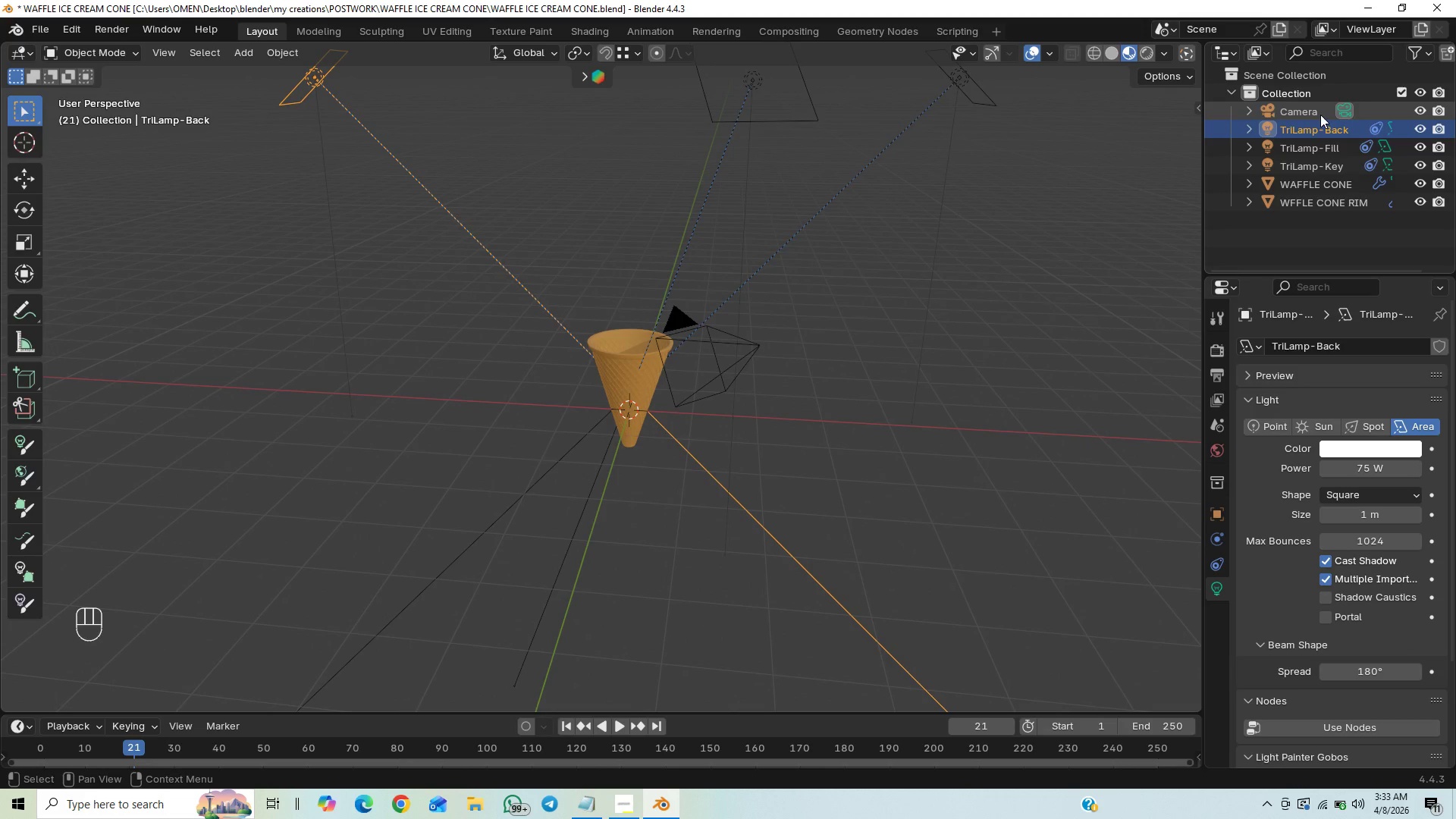 
left_click([1300, 145])
 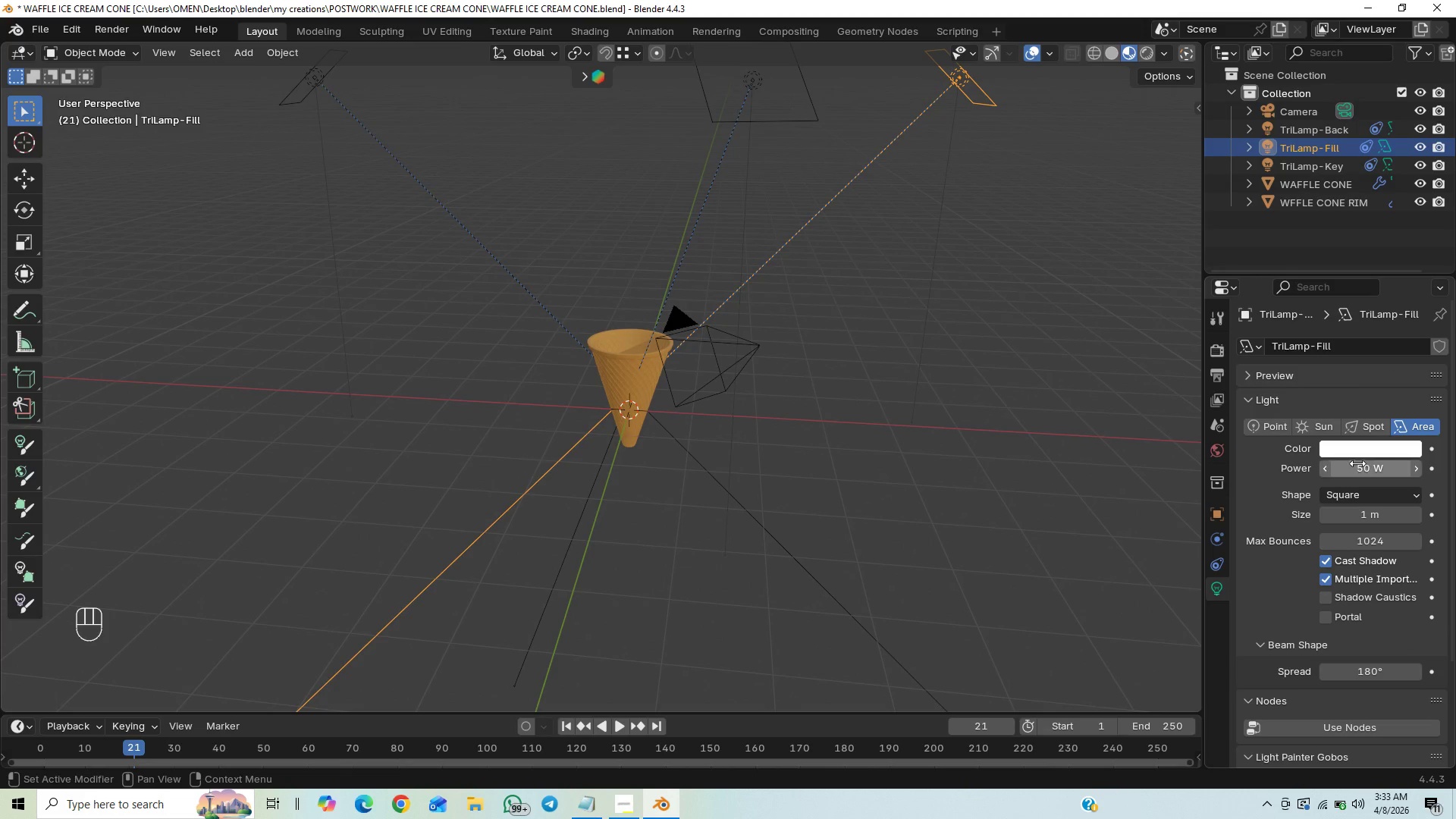 
left_click([1353, 469])
 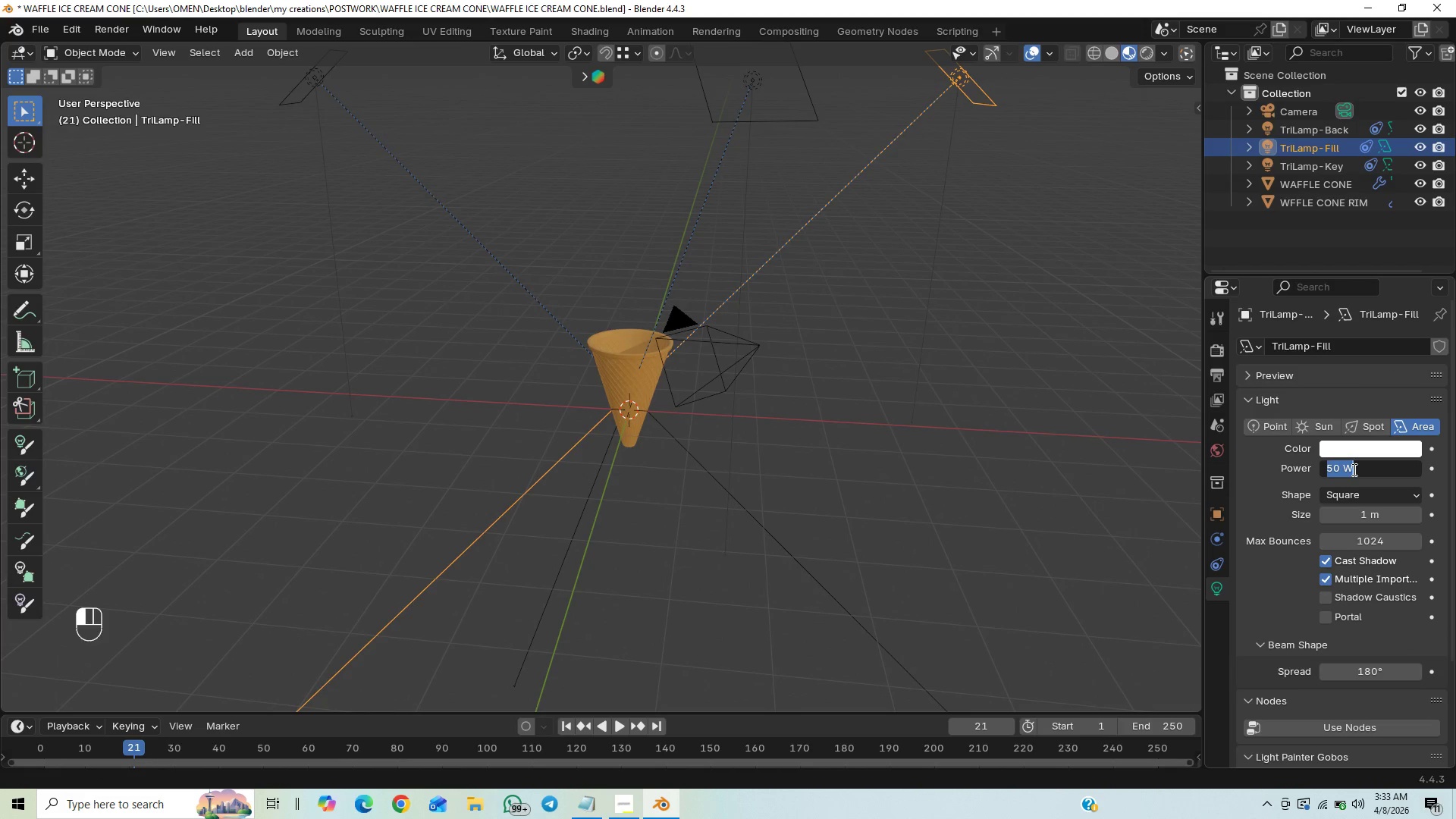 
type(30)
 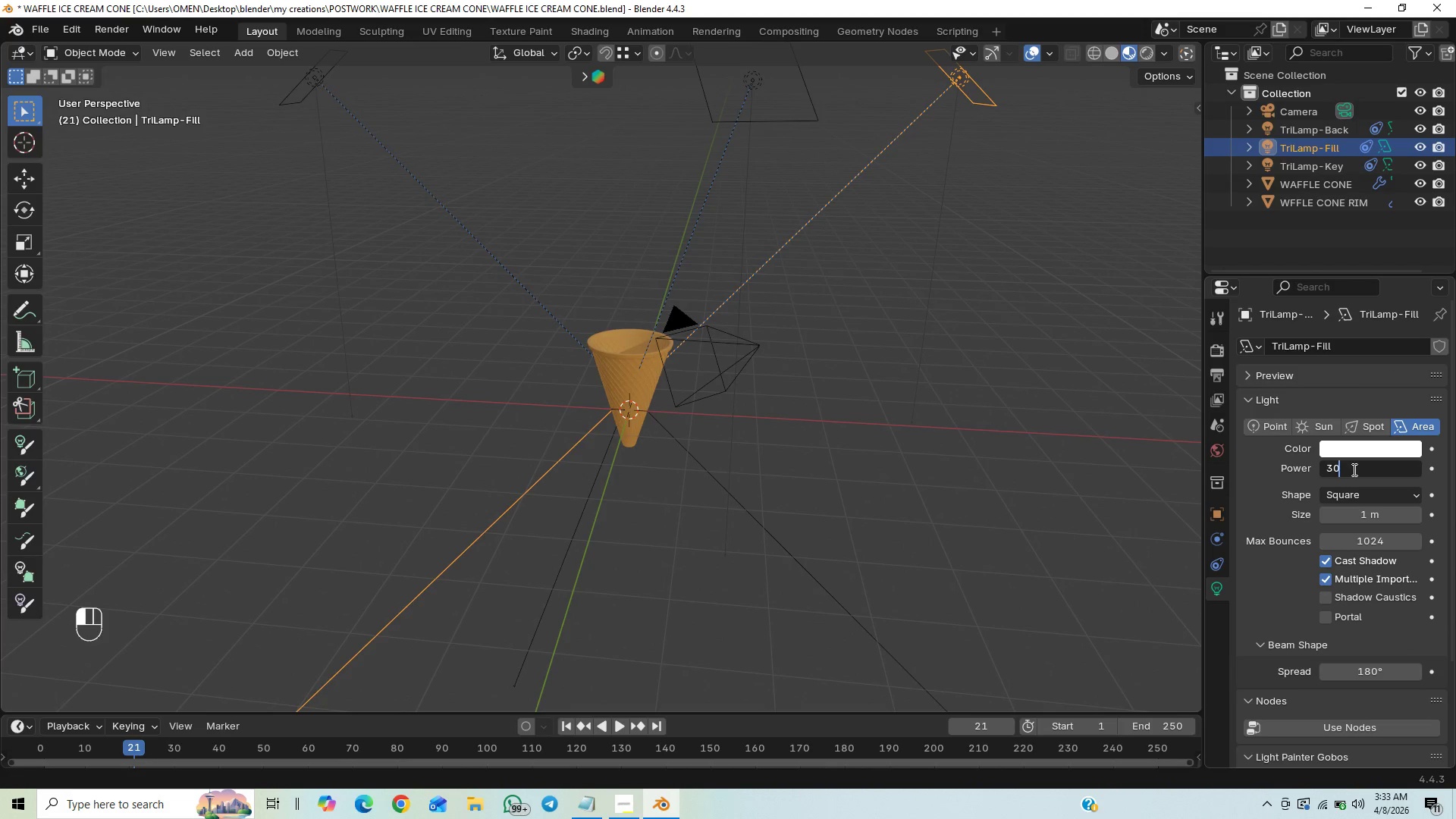 
key(Enter)
 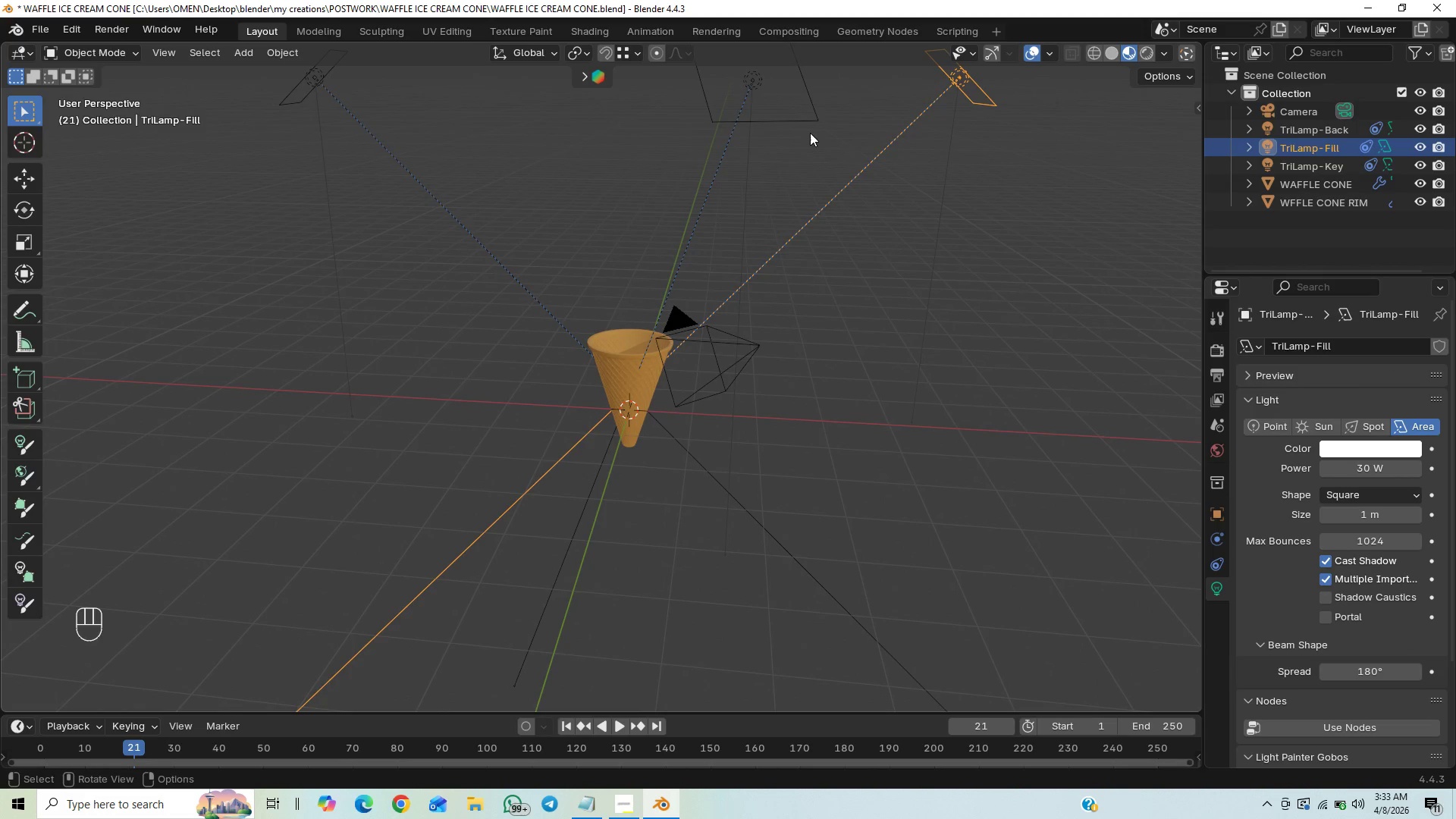 
hold_key(key=ShiftLeft, duration=1.53)
left_click([810, 93])
 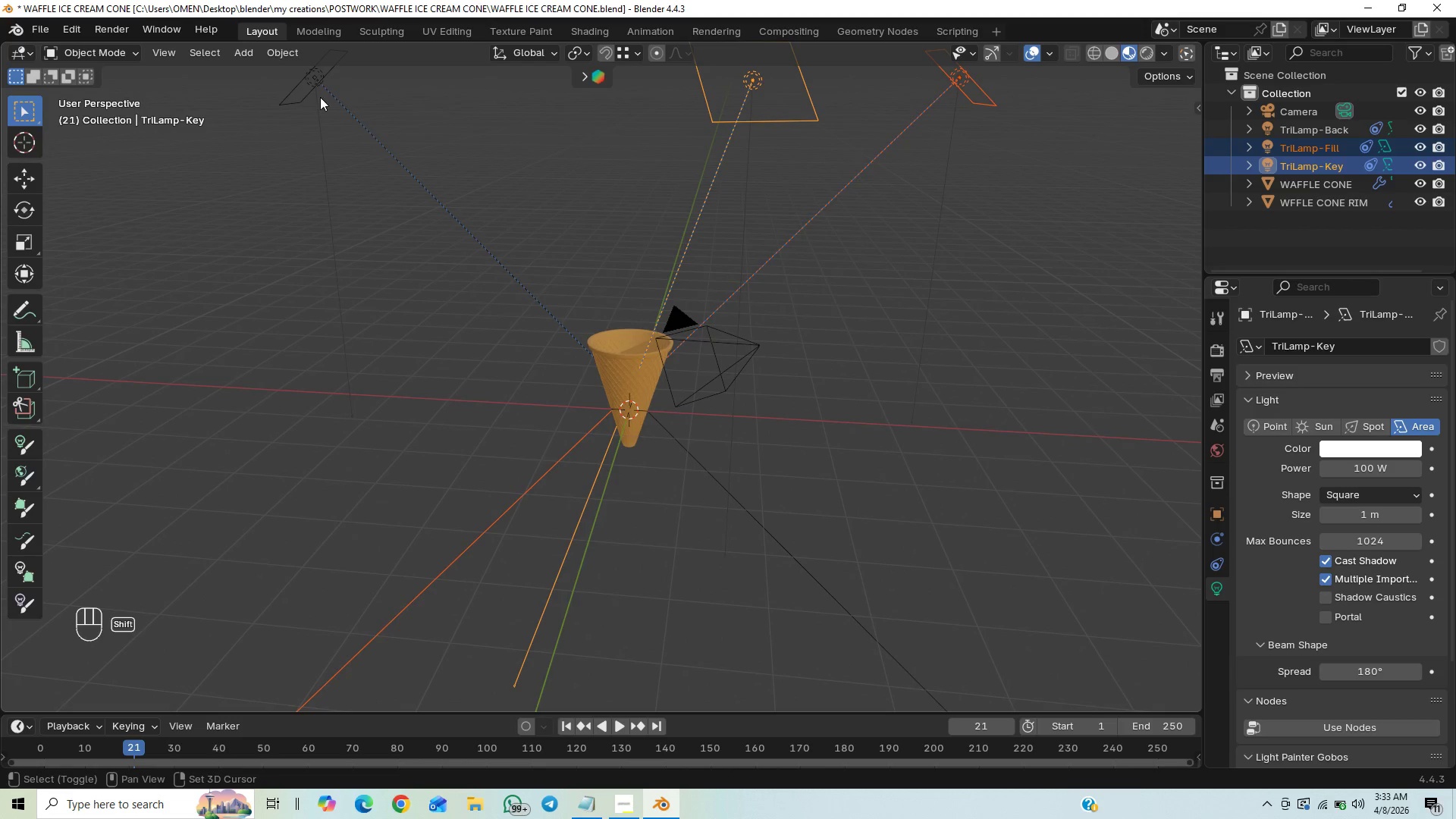 
hold_key(key=ShiftLeft, duration=1.5)
 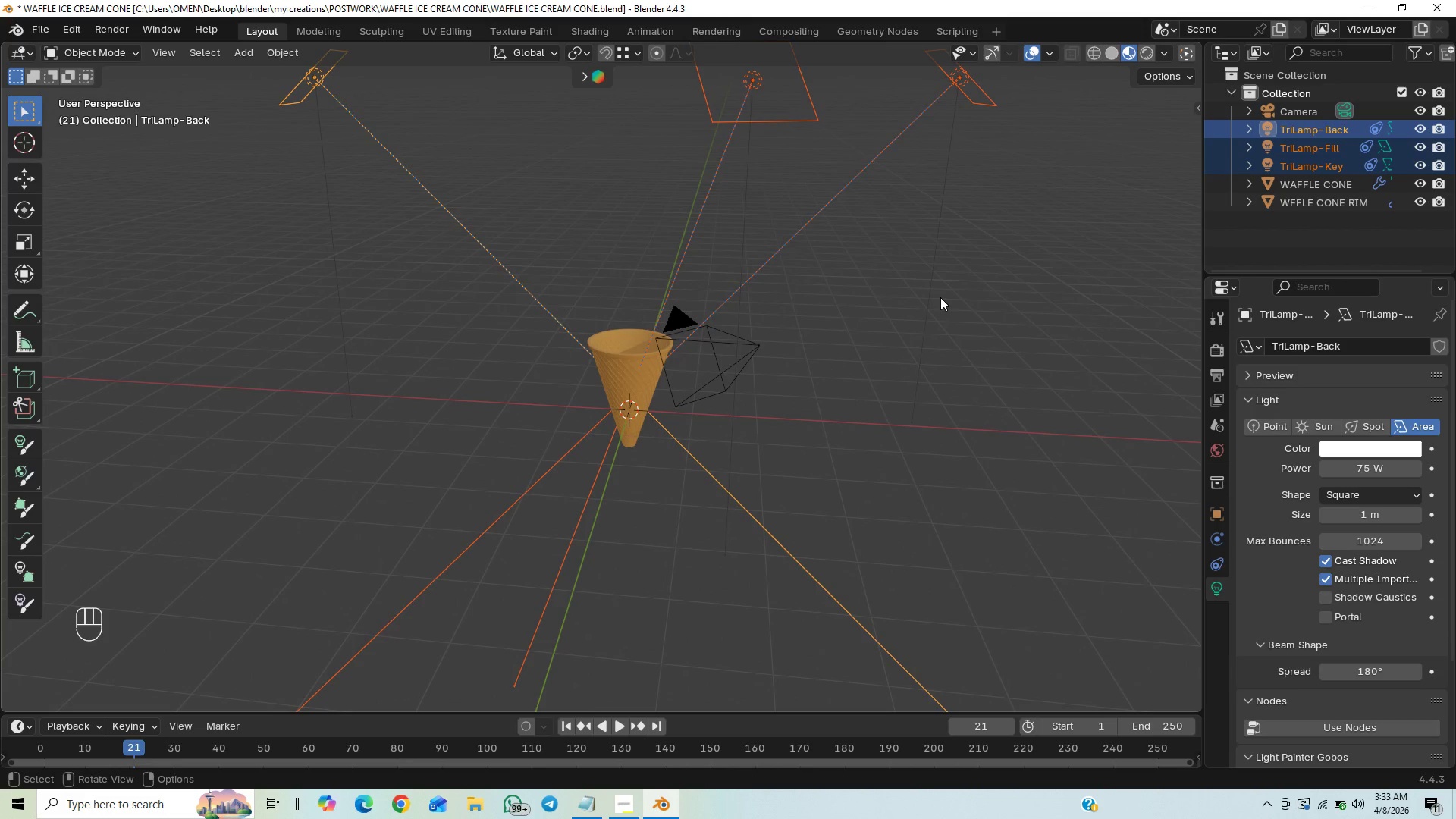 
hold_key(key=ShiftLeft, duration=0.42)
left_click([298, 102])
 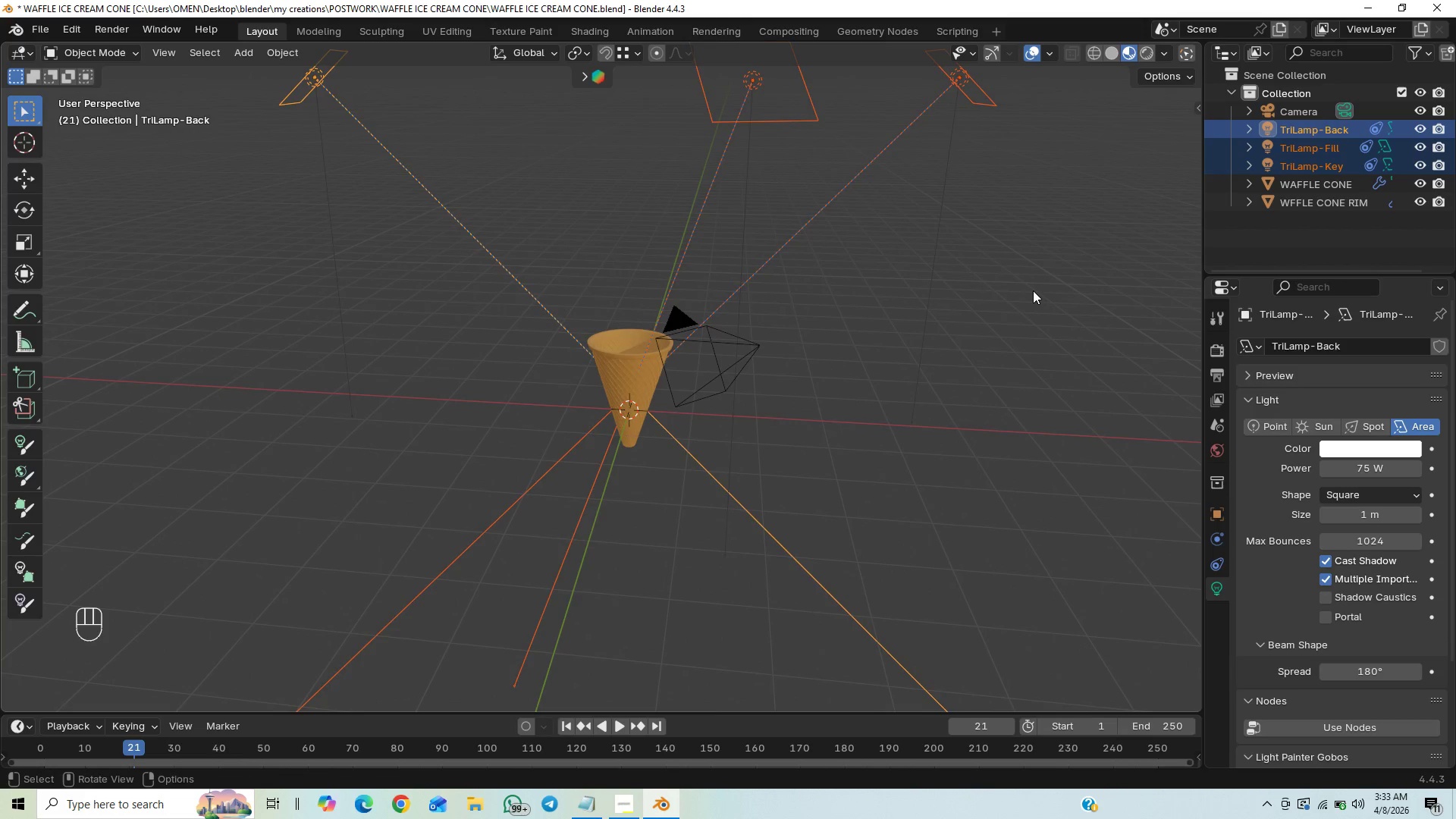 
type(sz)
 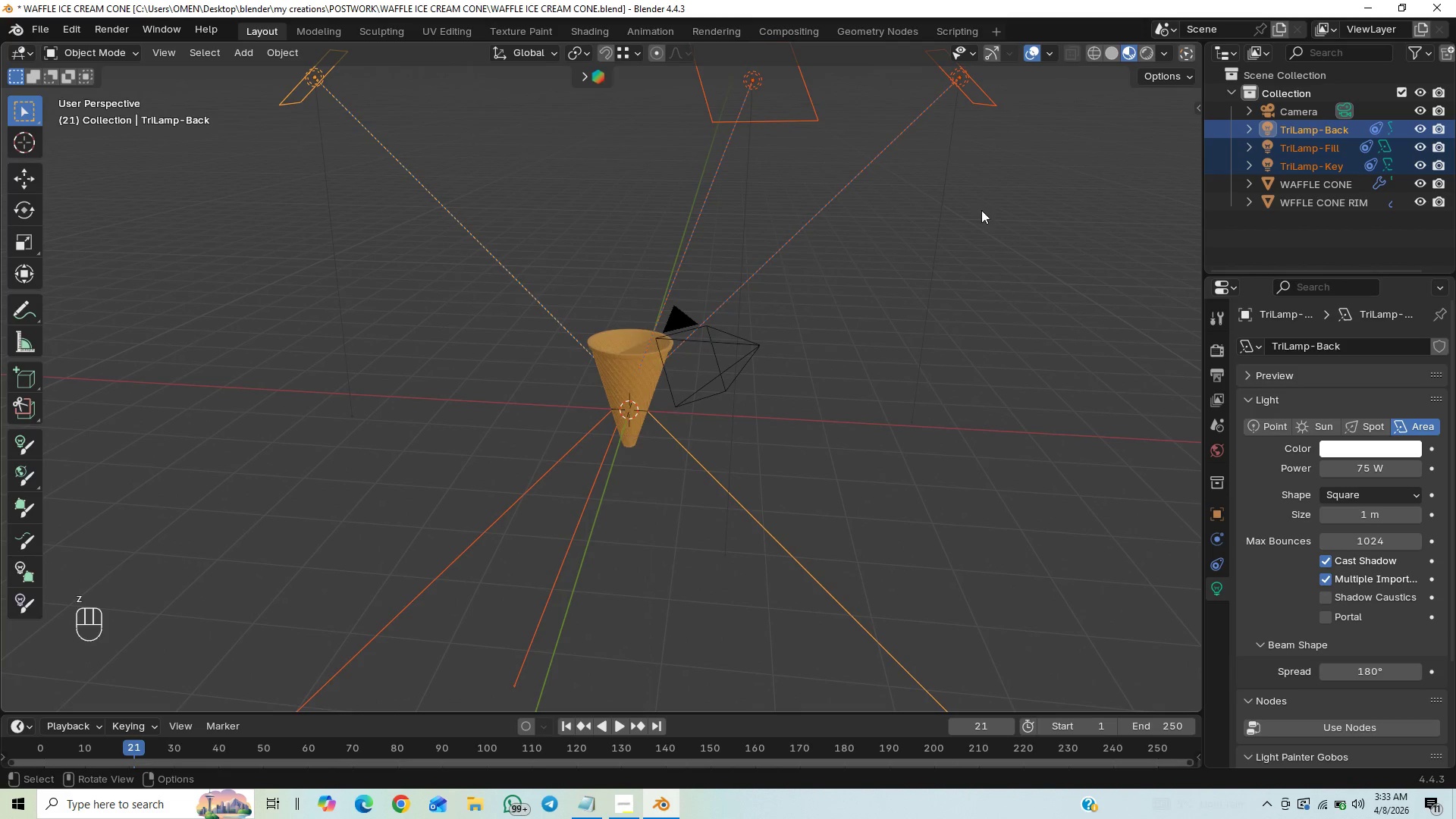 
type(gz)
 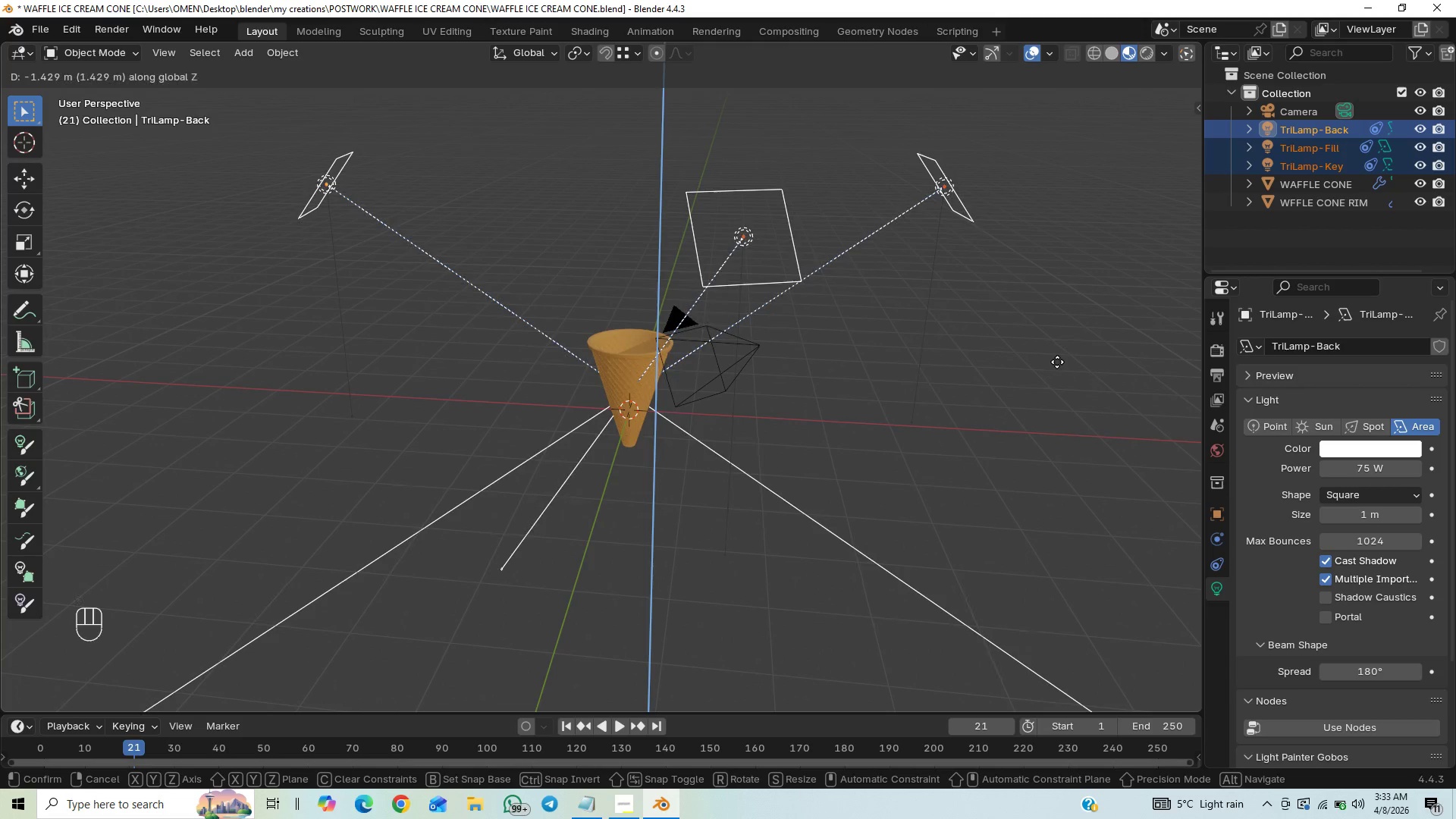 
left_click([1057, 362])
 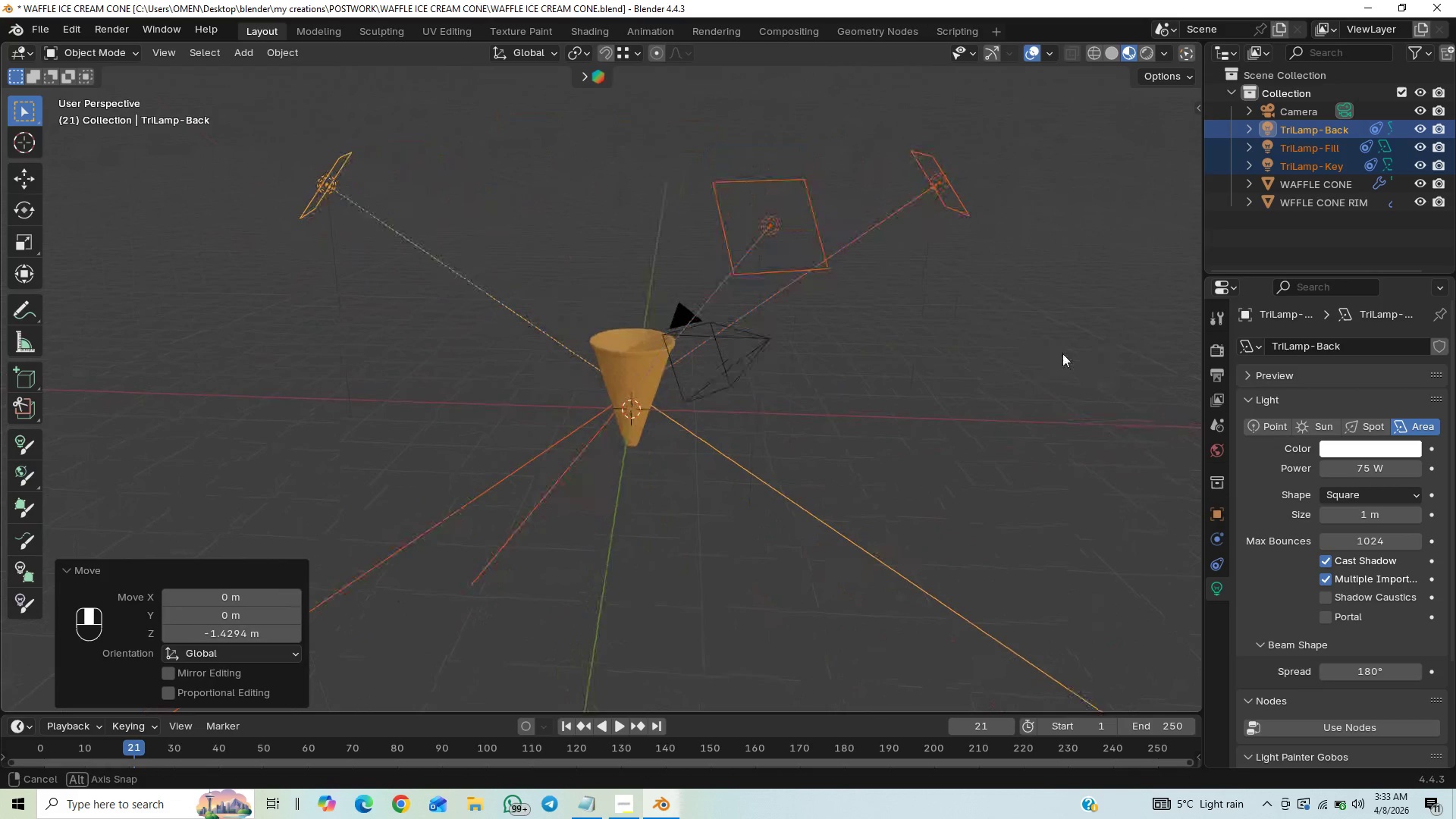 
key(S)
 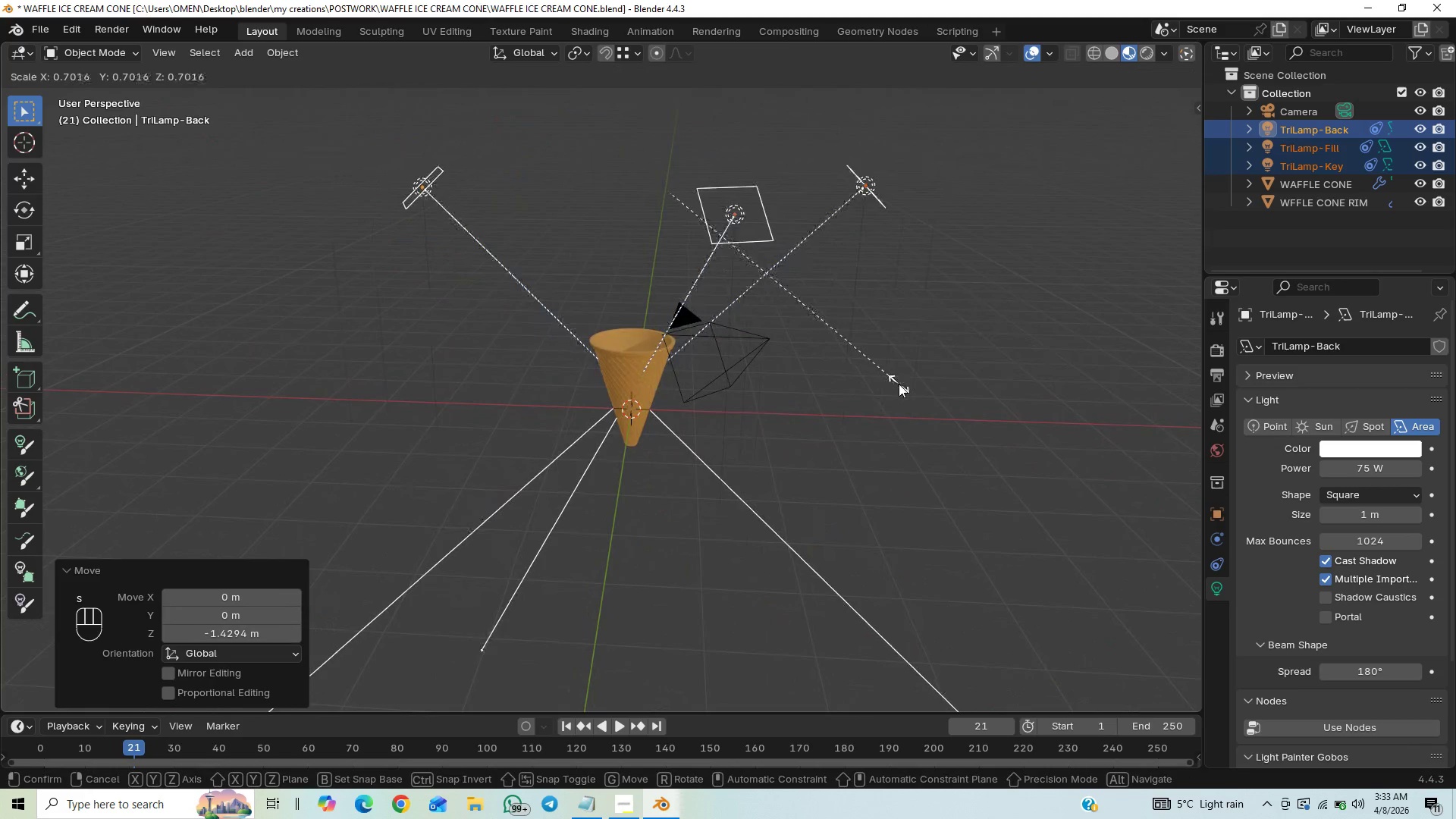 
left_click([899, 384])
 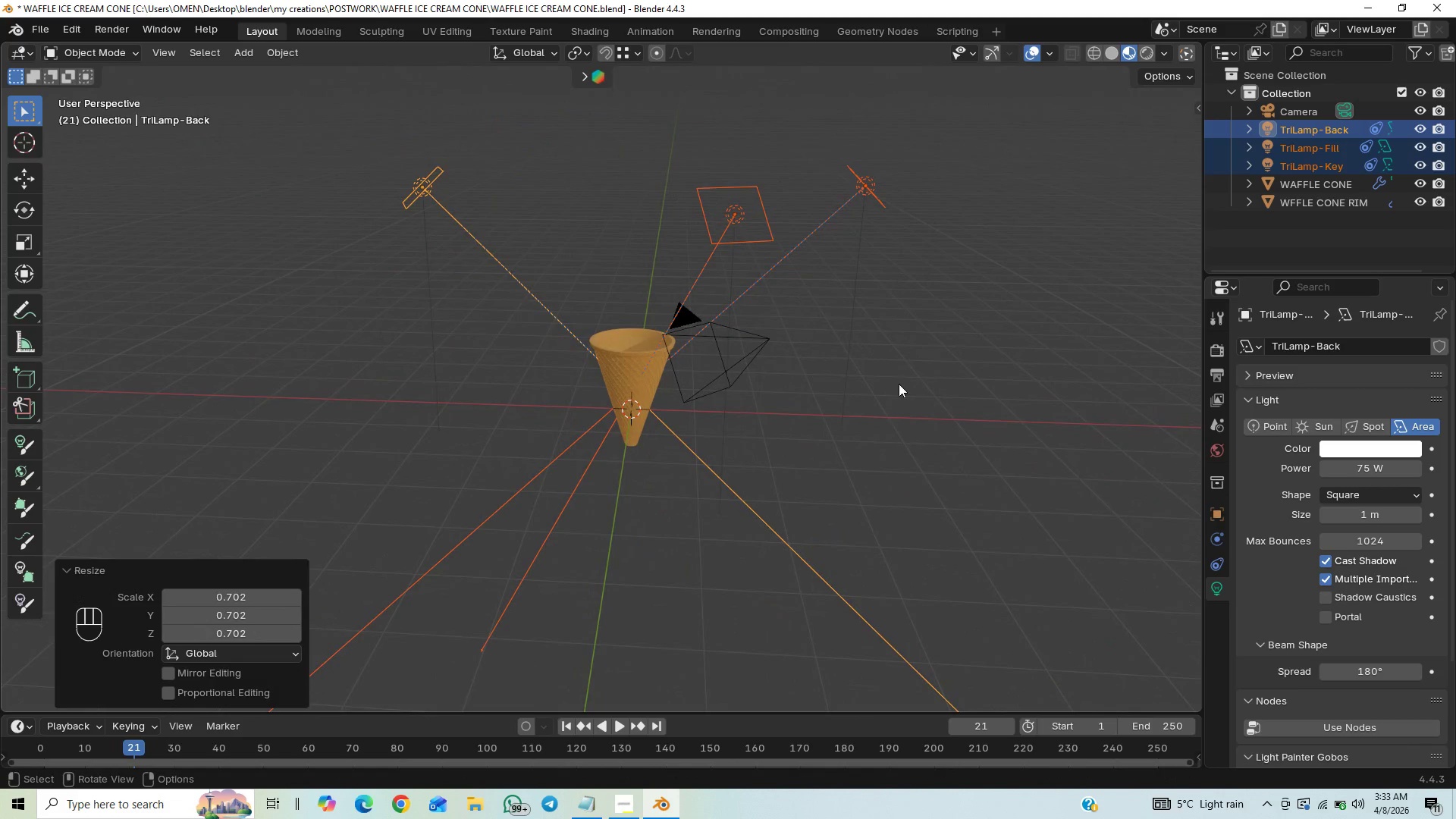 
type(gz)
 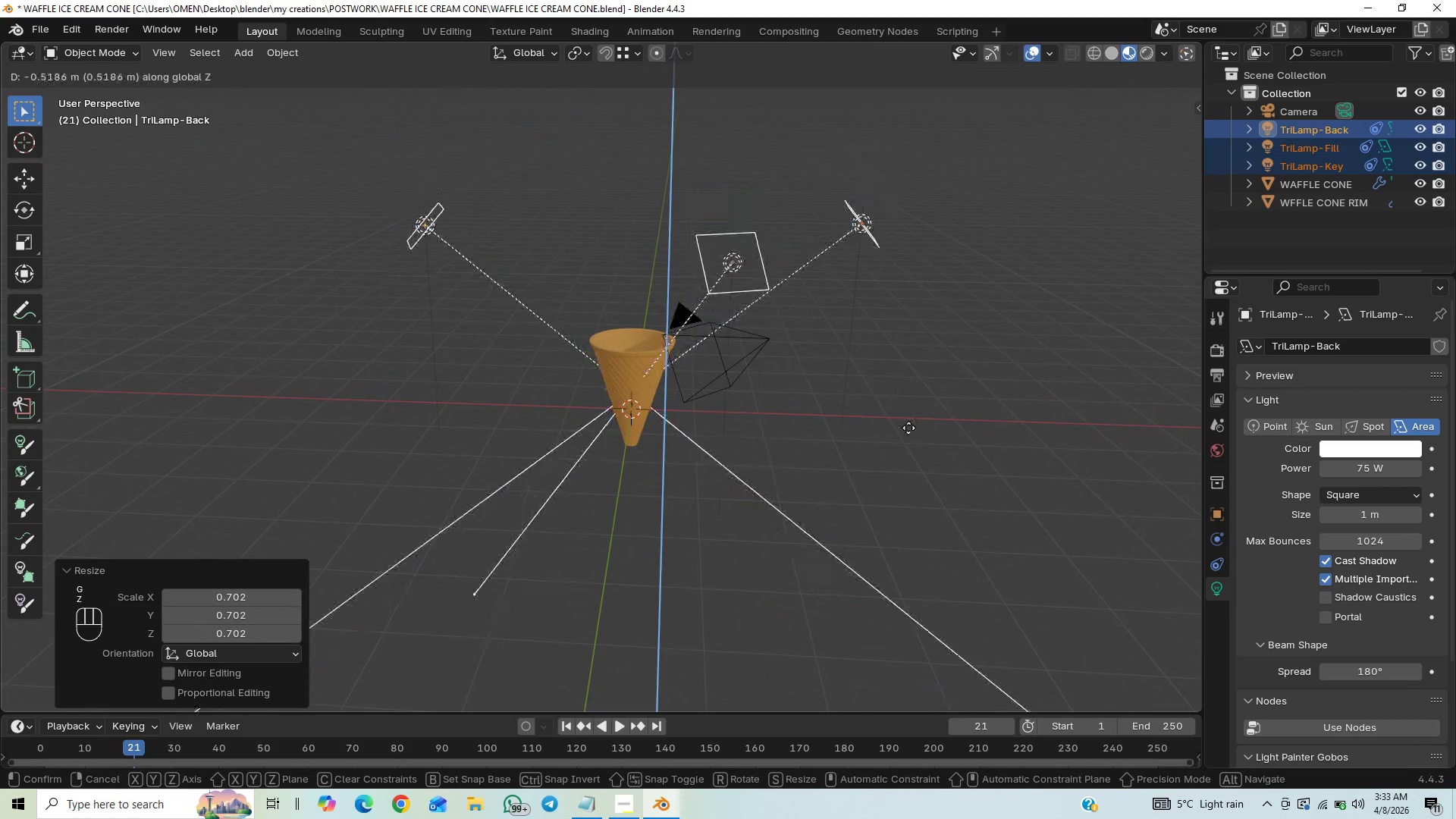 
left_click([908, 428])
 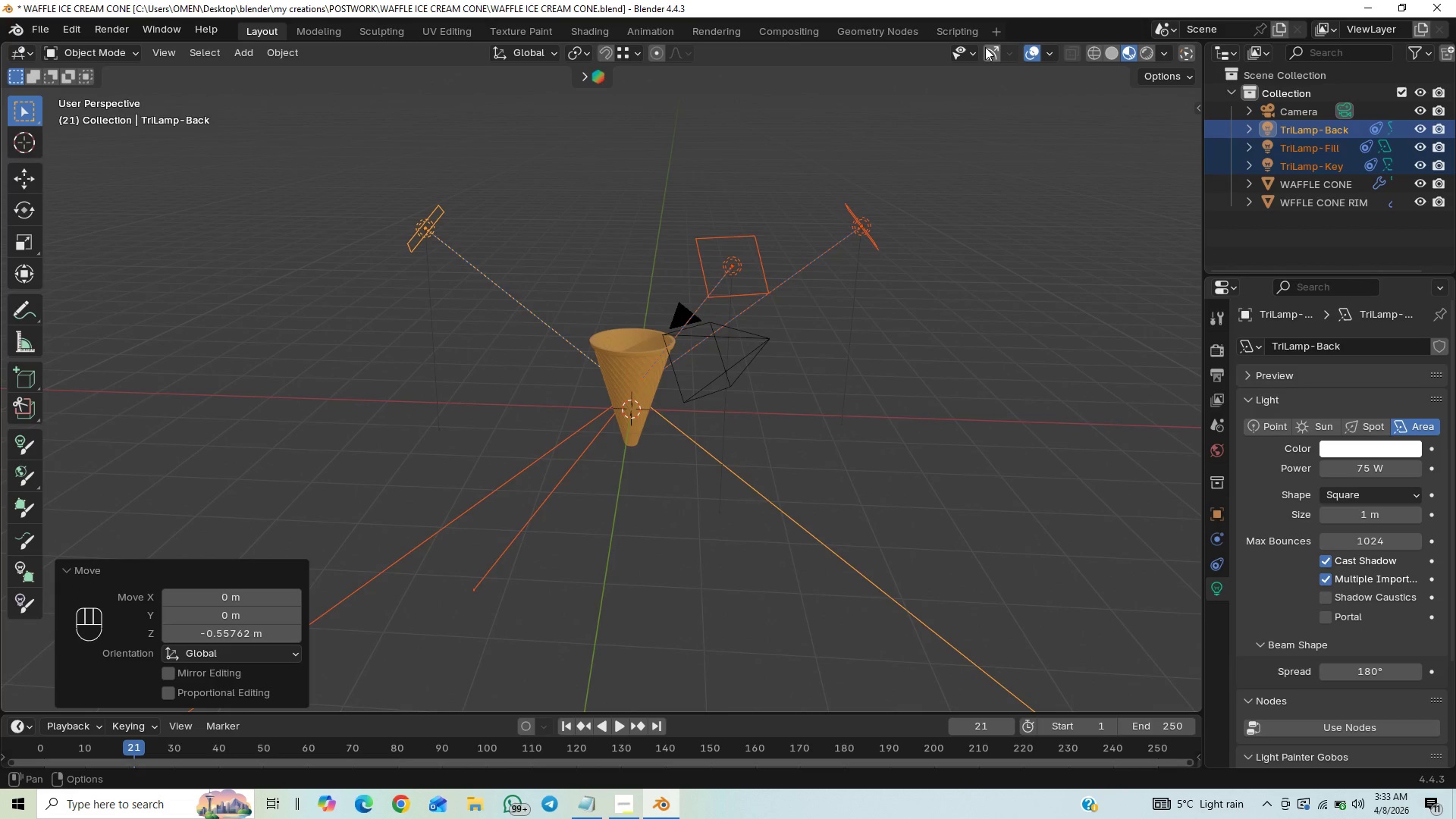 
wait(5.58)
 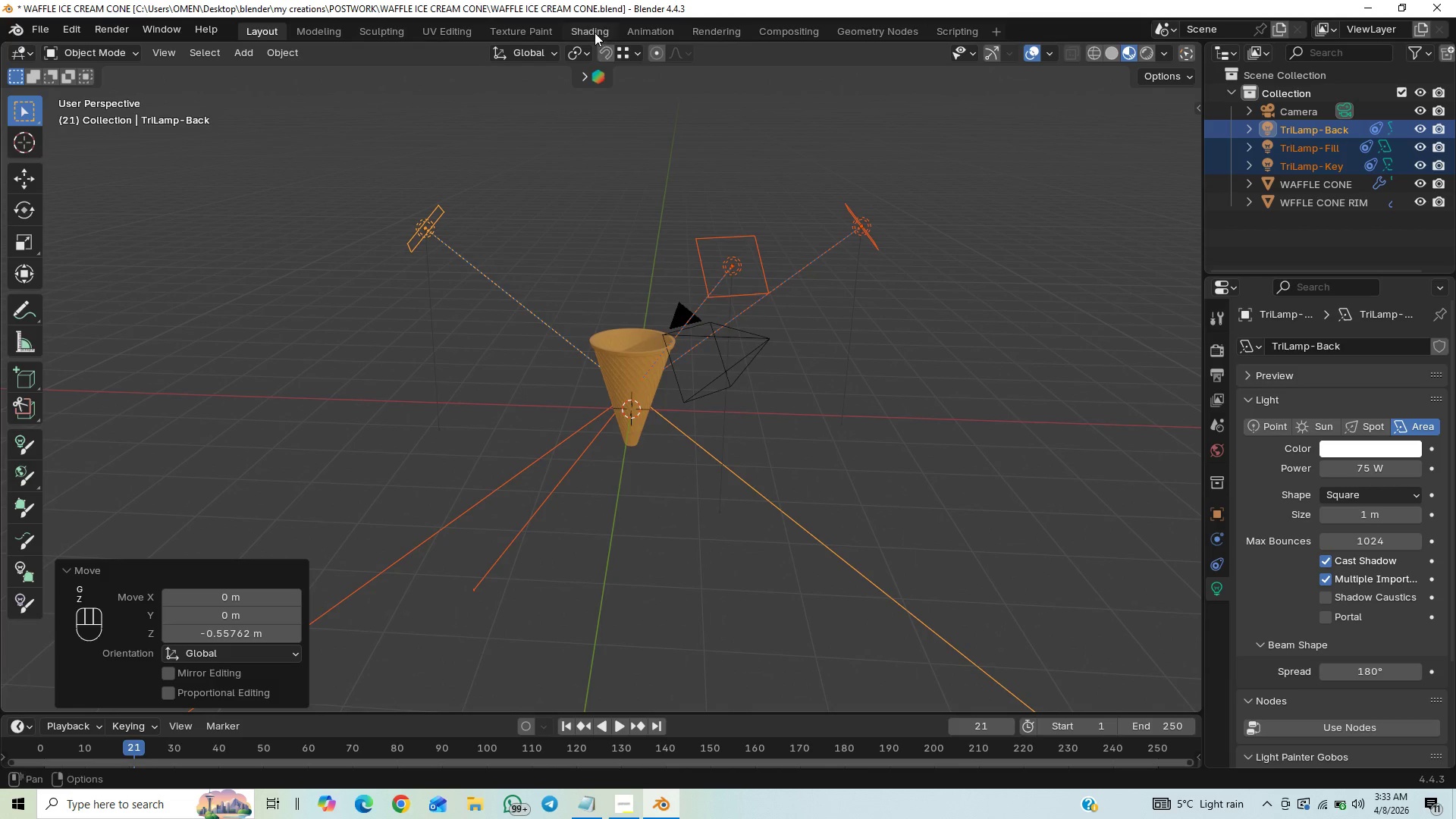 
left_click([985, 47])
 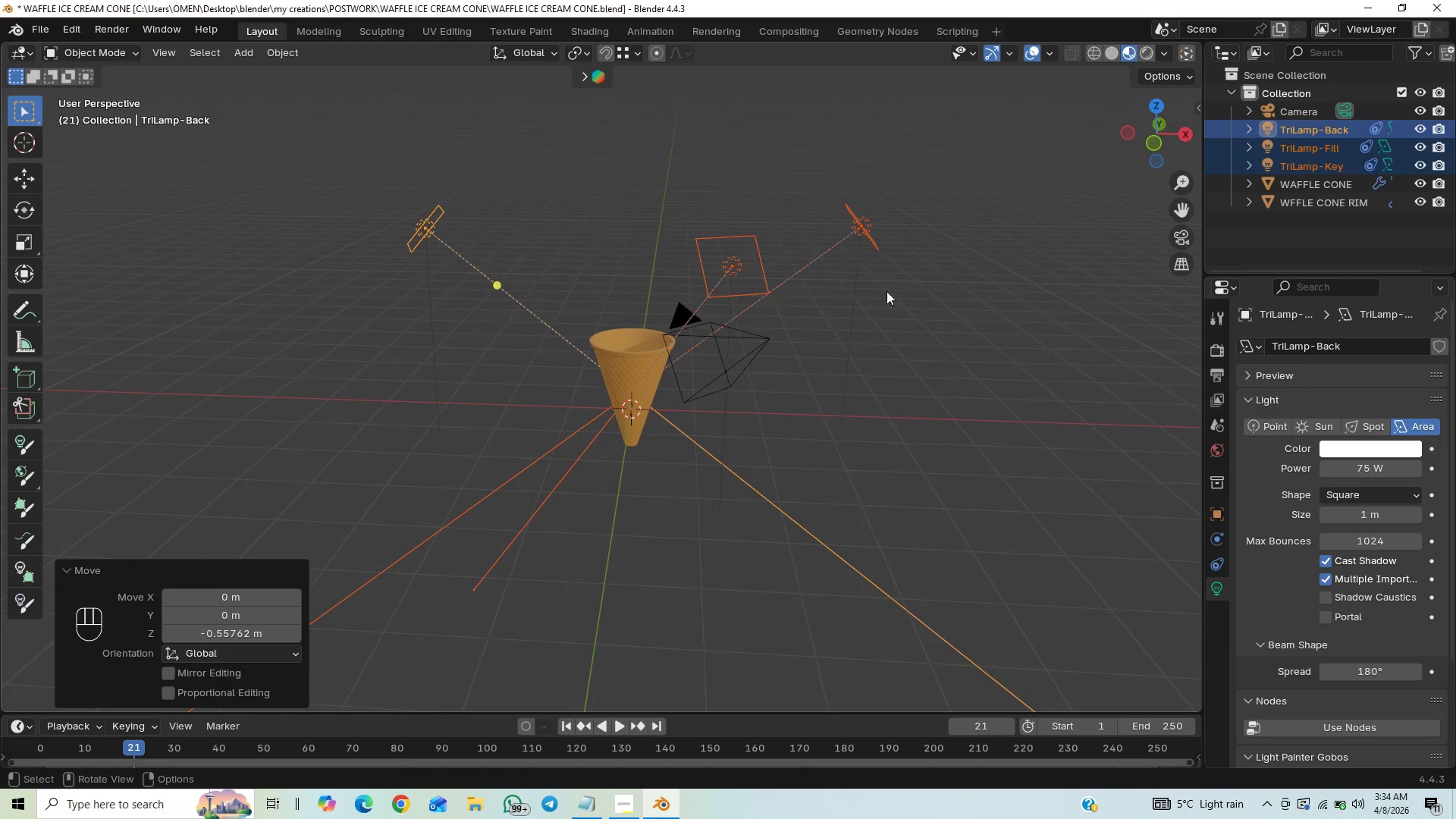 
key(Control+S)
 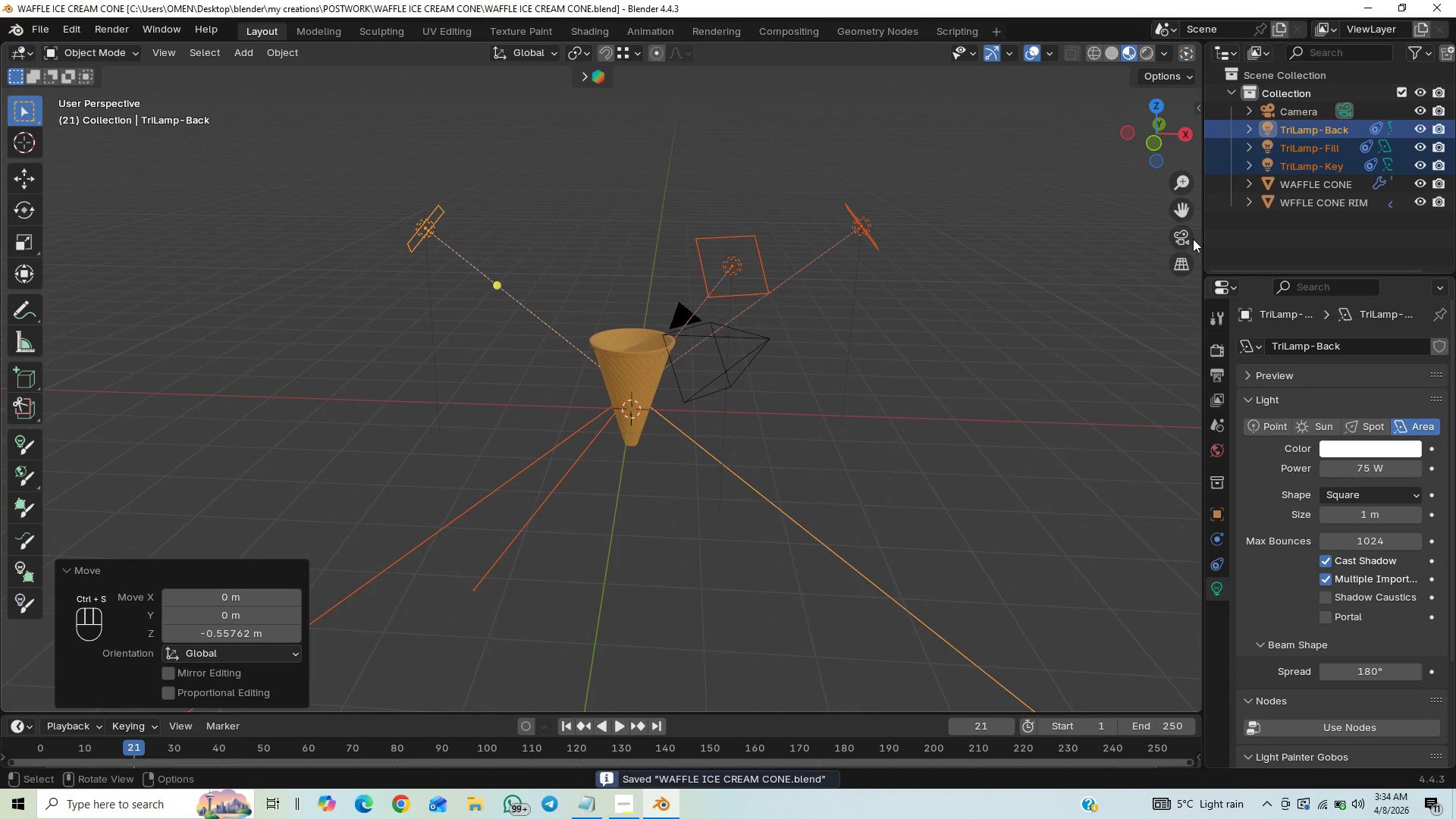 
left_click([1188, 239])
 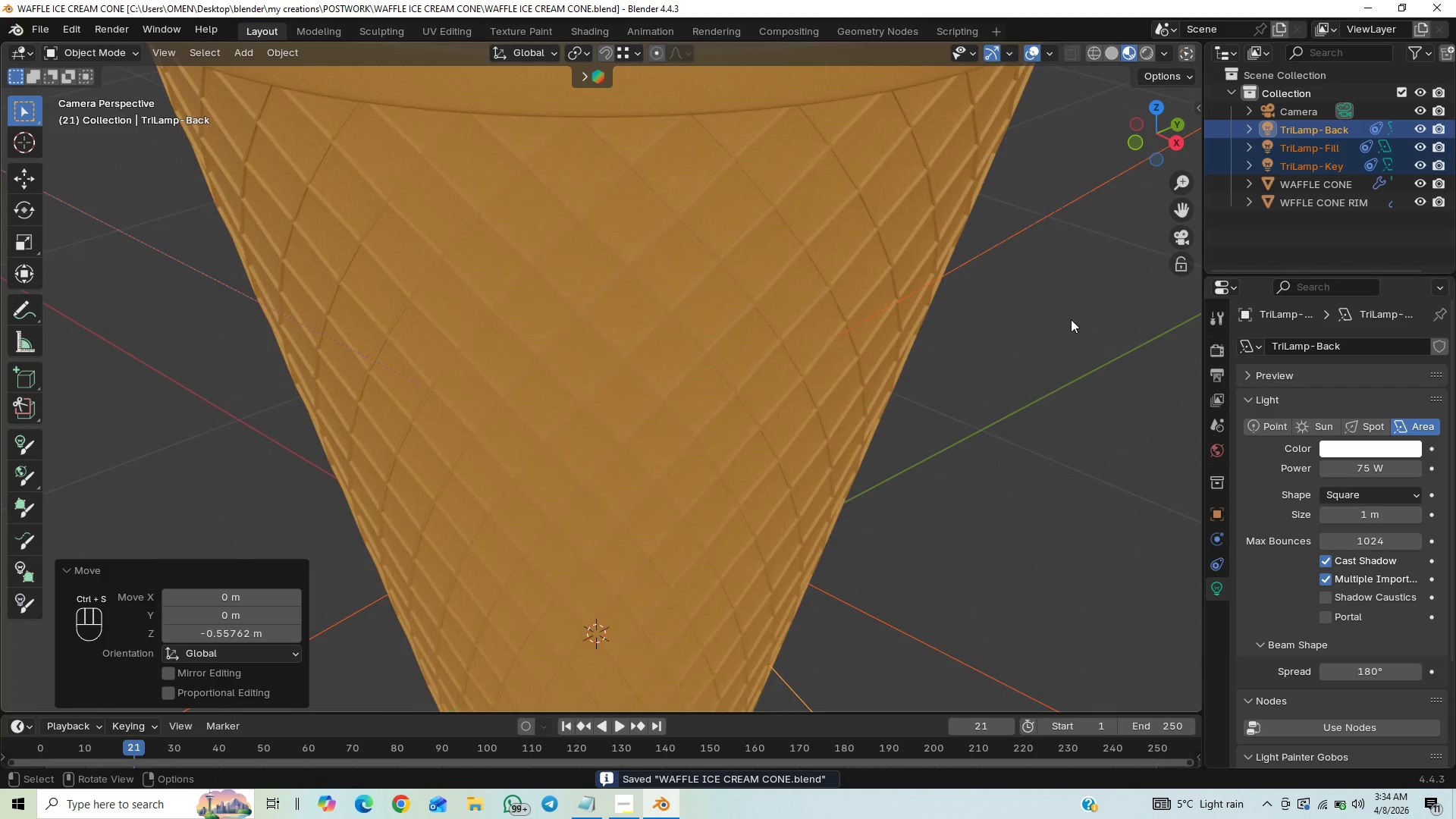 
scroll: coordinate [1063, 340], scroll_direction: down, amount: 52.0
 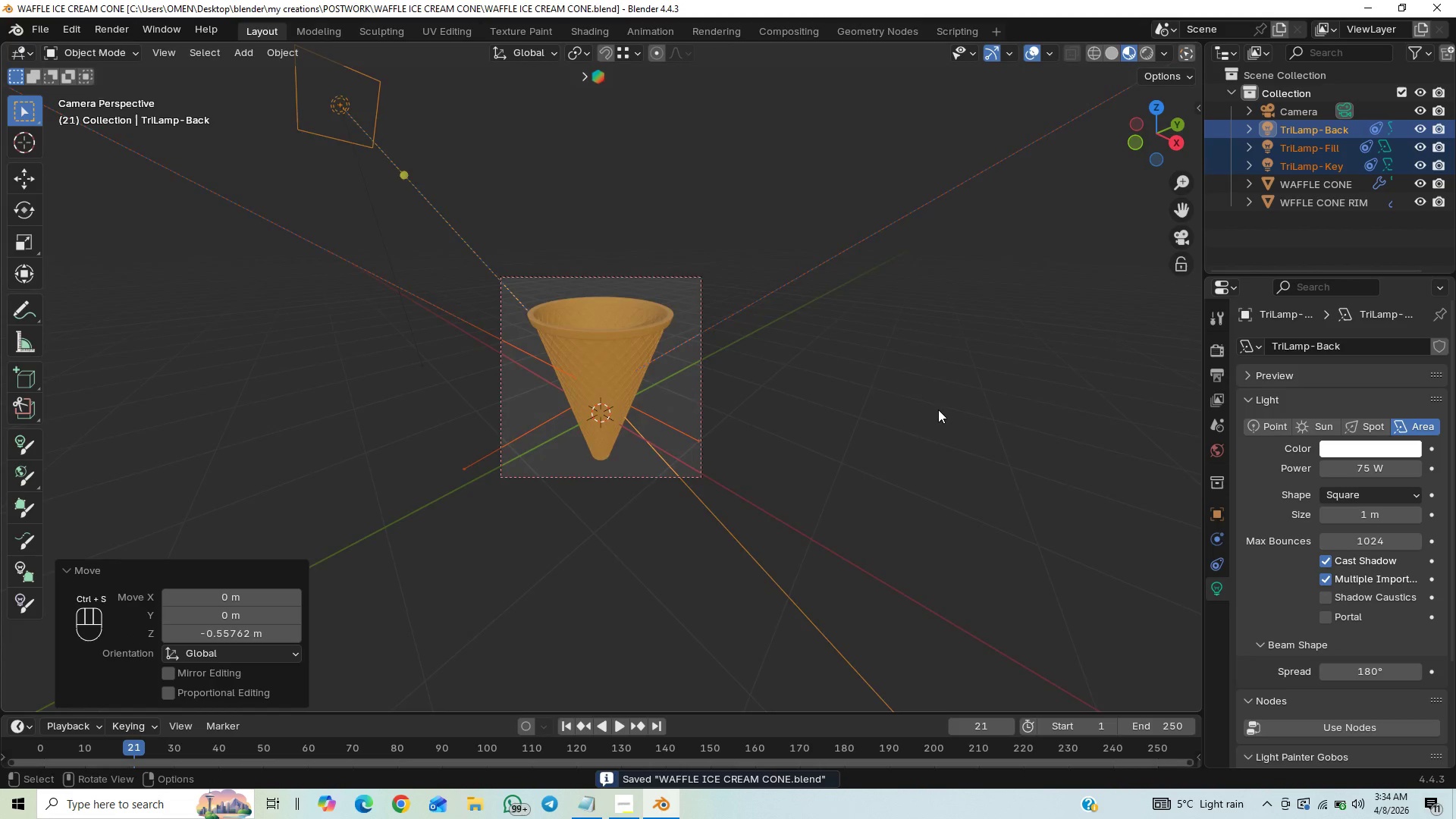 
scroll: coordinate [938, 410], scroll_direction: up, amount: 3.0
 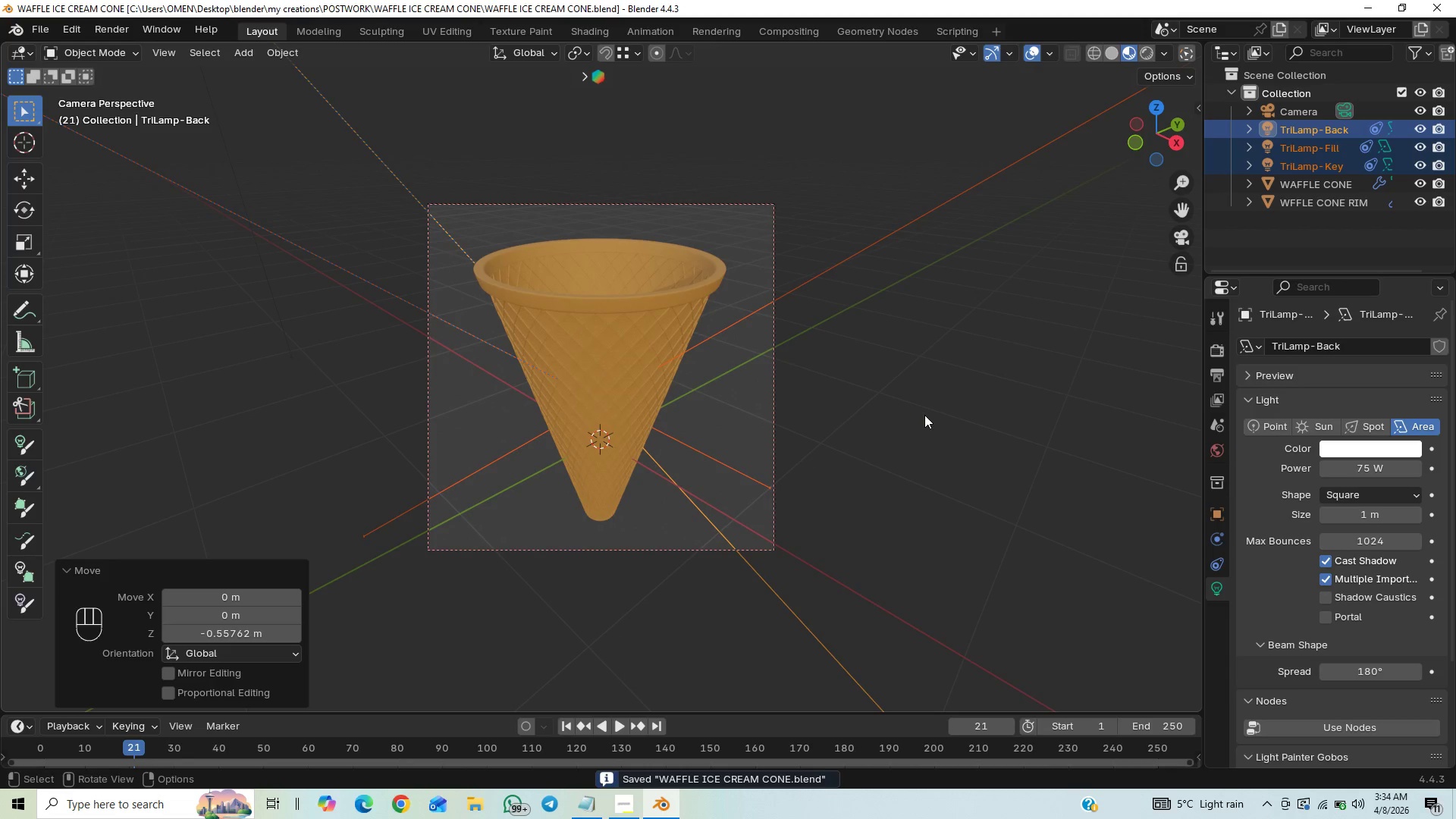 
left_click([926, 413])
 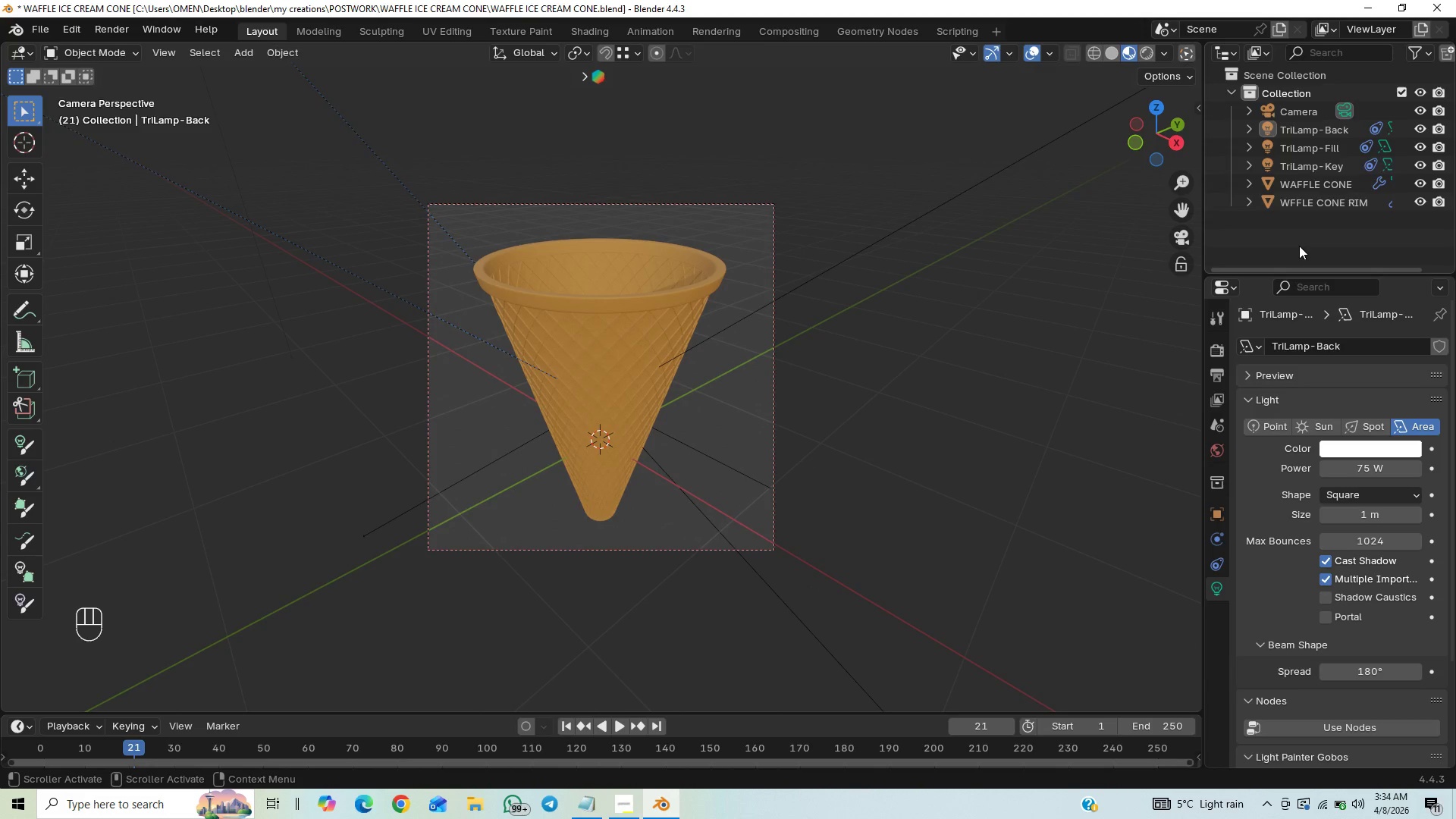 
left_click([1335, 162])
 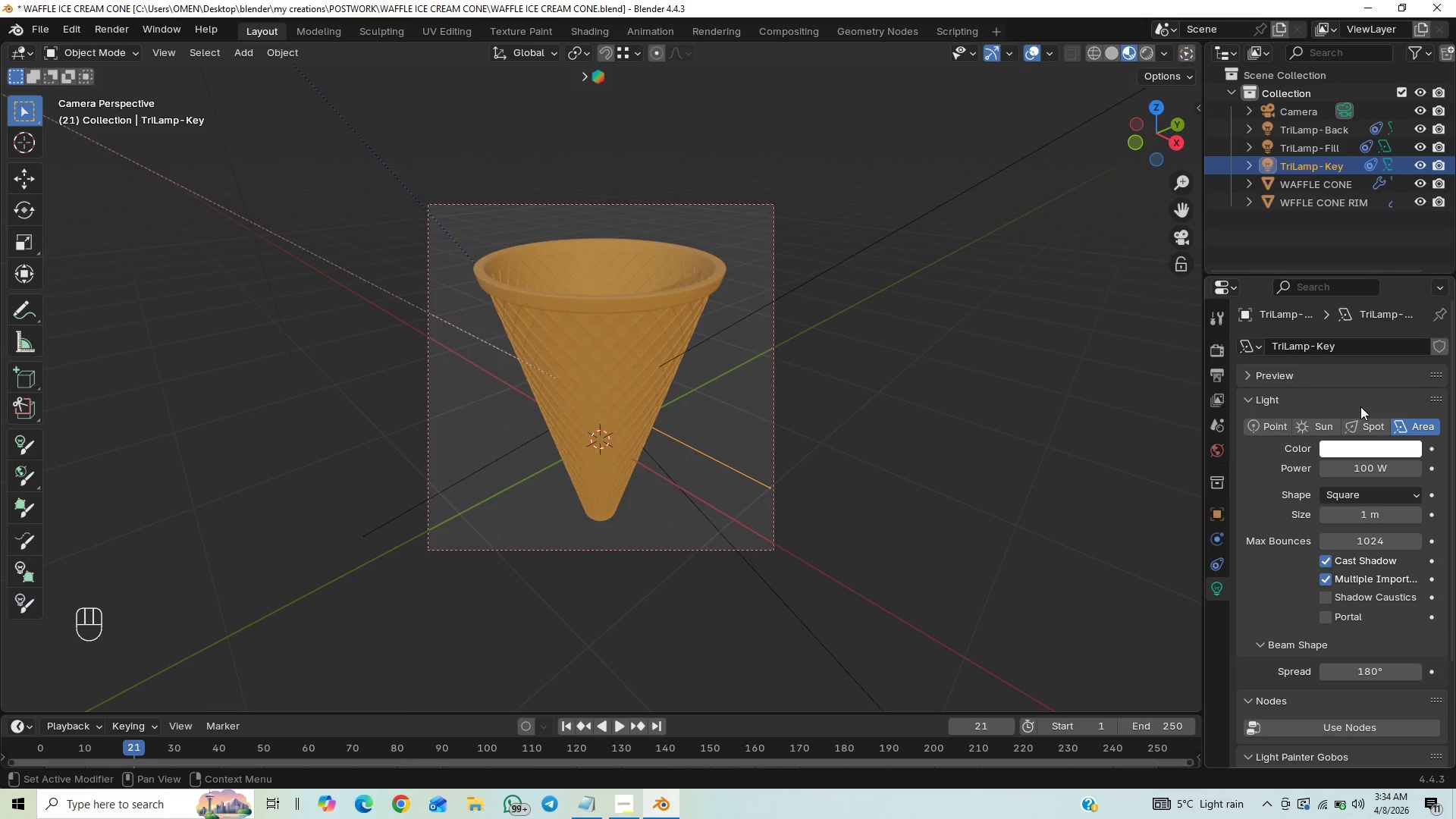 
left_click([1360, 464])
 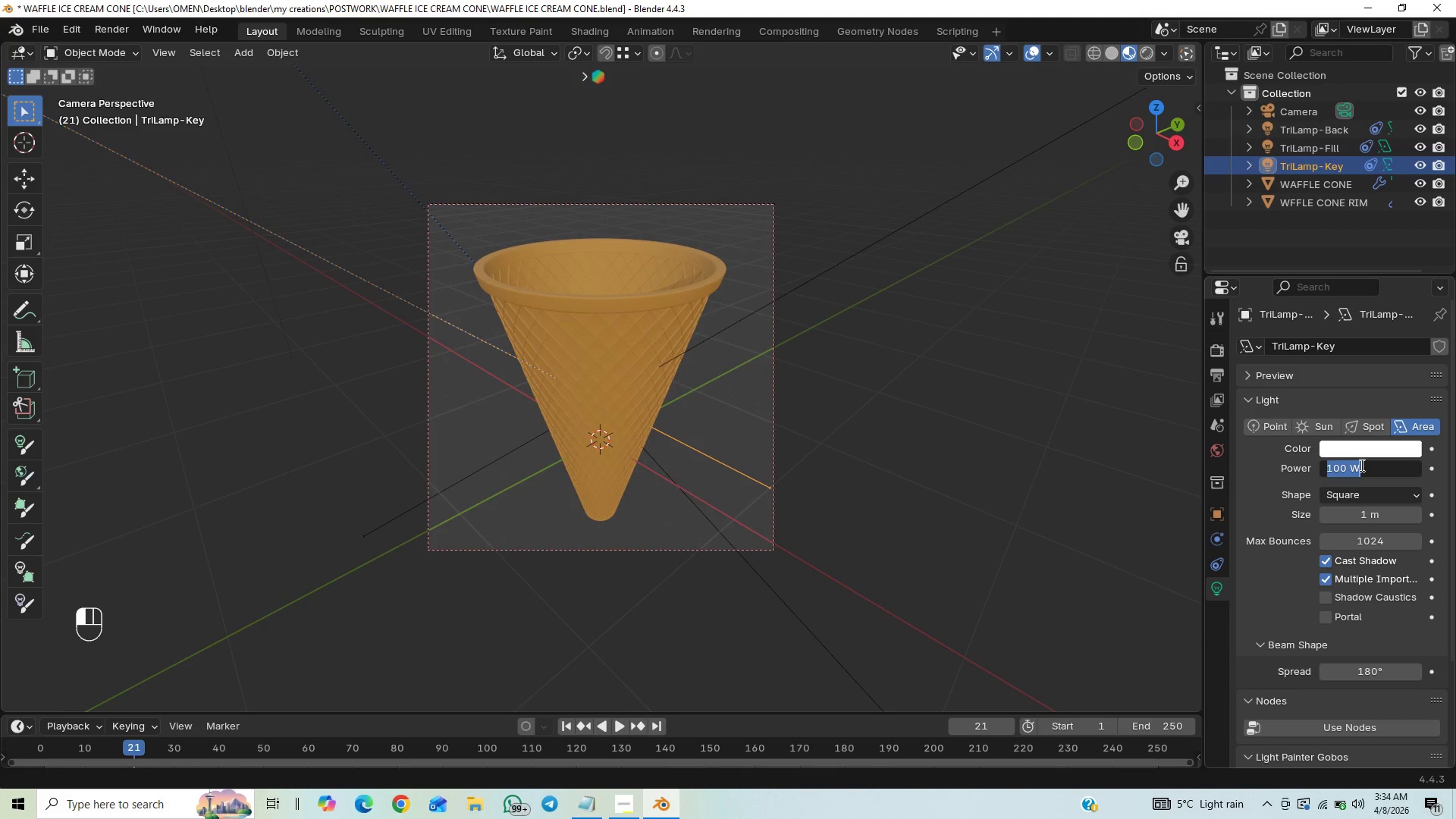 
type(75)
 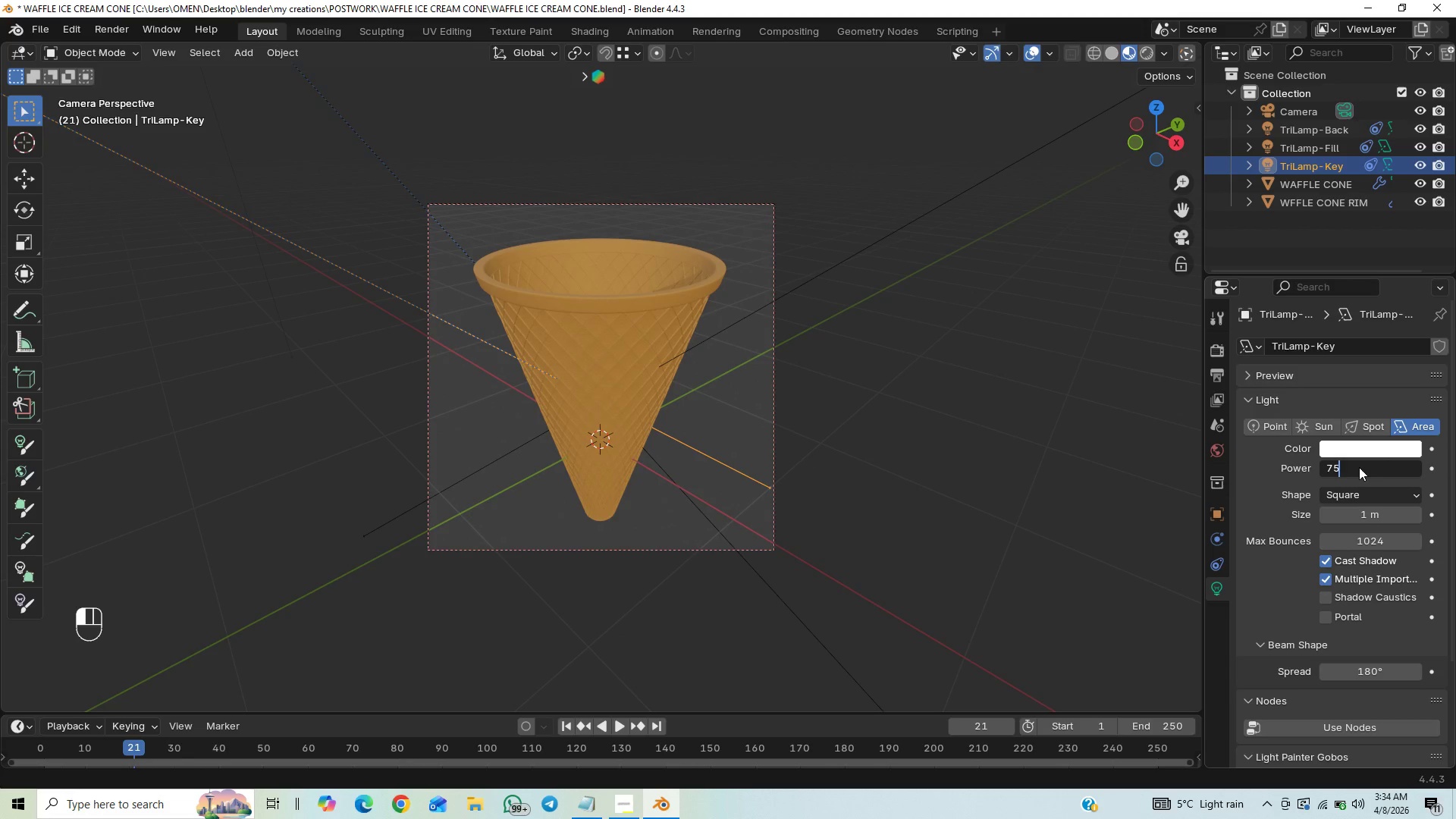 
key(Enter)
 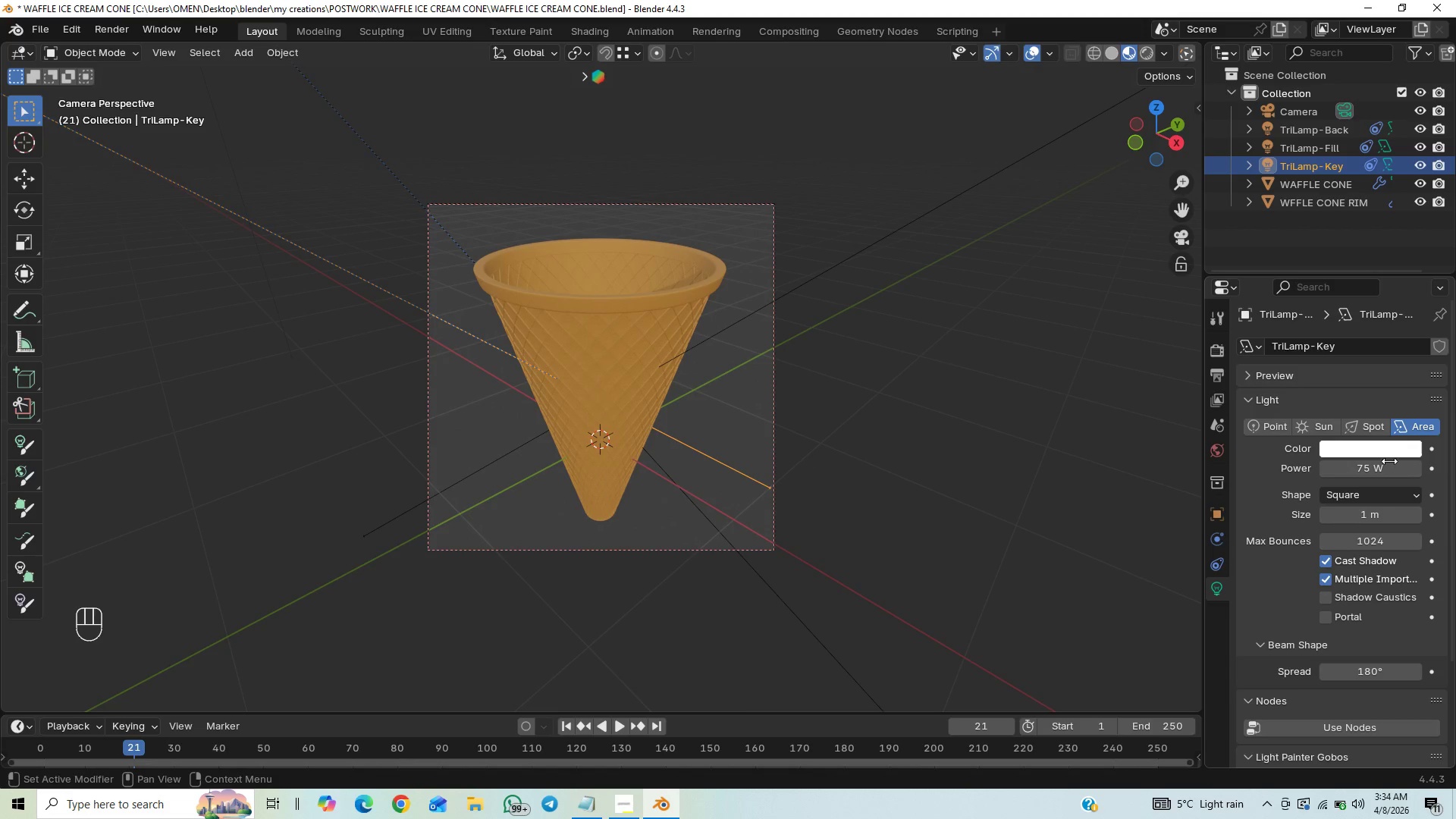 
left_click_drag(start_coordinate=[1384, 466], to_coordinate=[845, 579])
 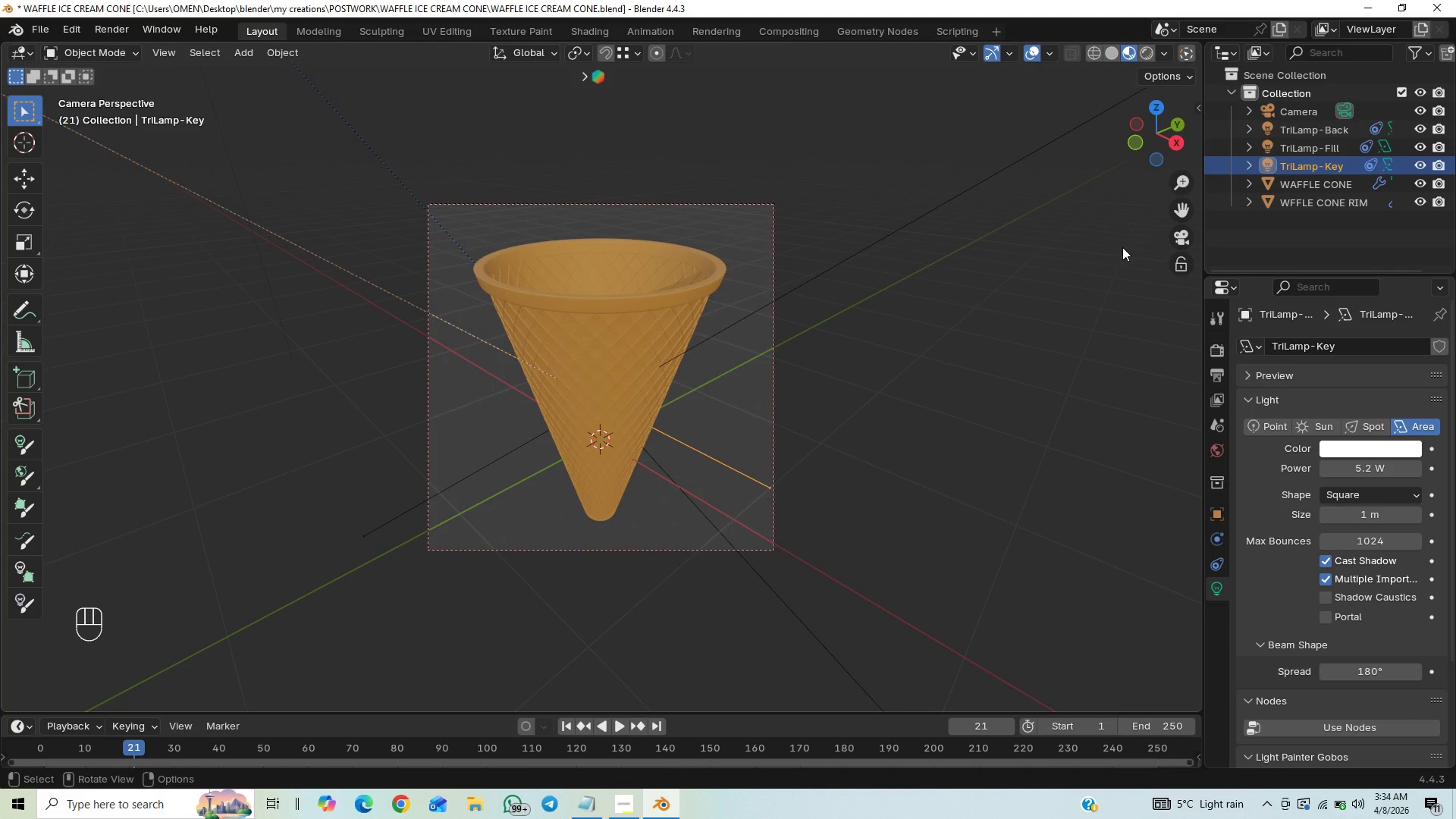 
key(Control+Z)
 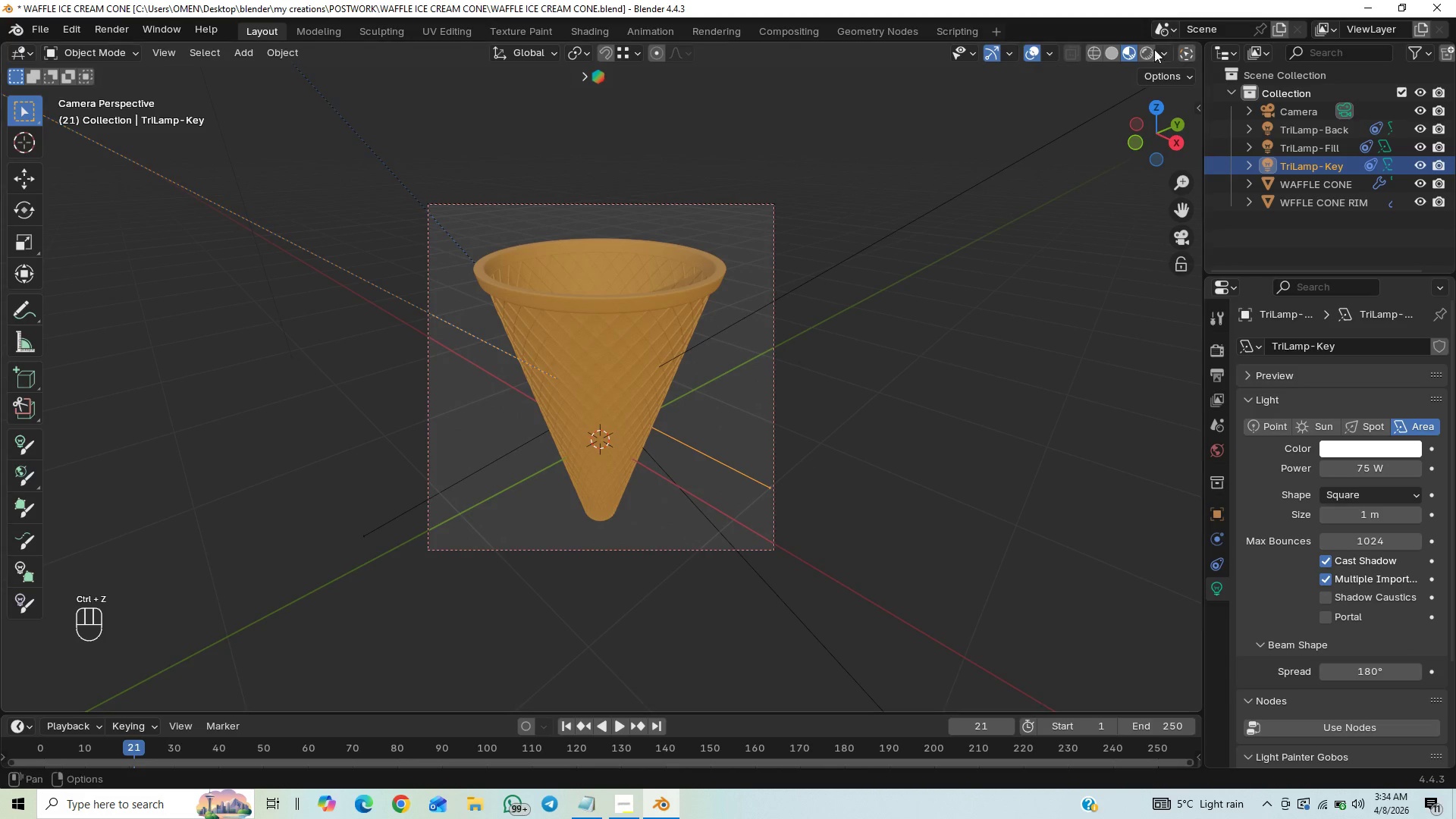 
left_click([1147, 51])
 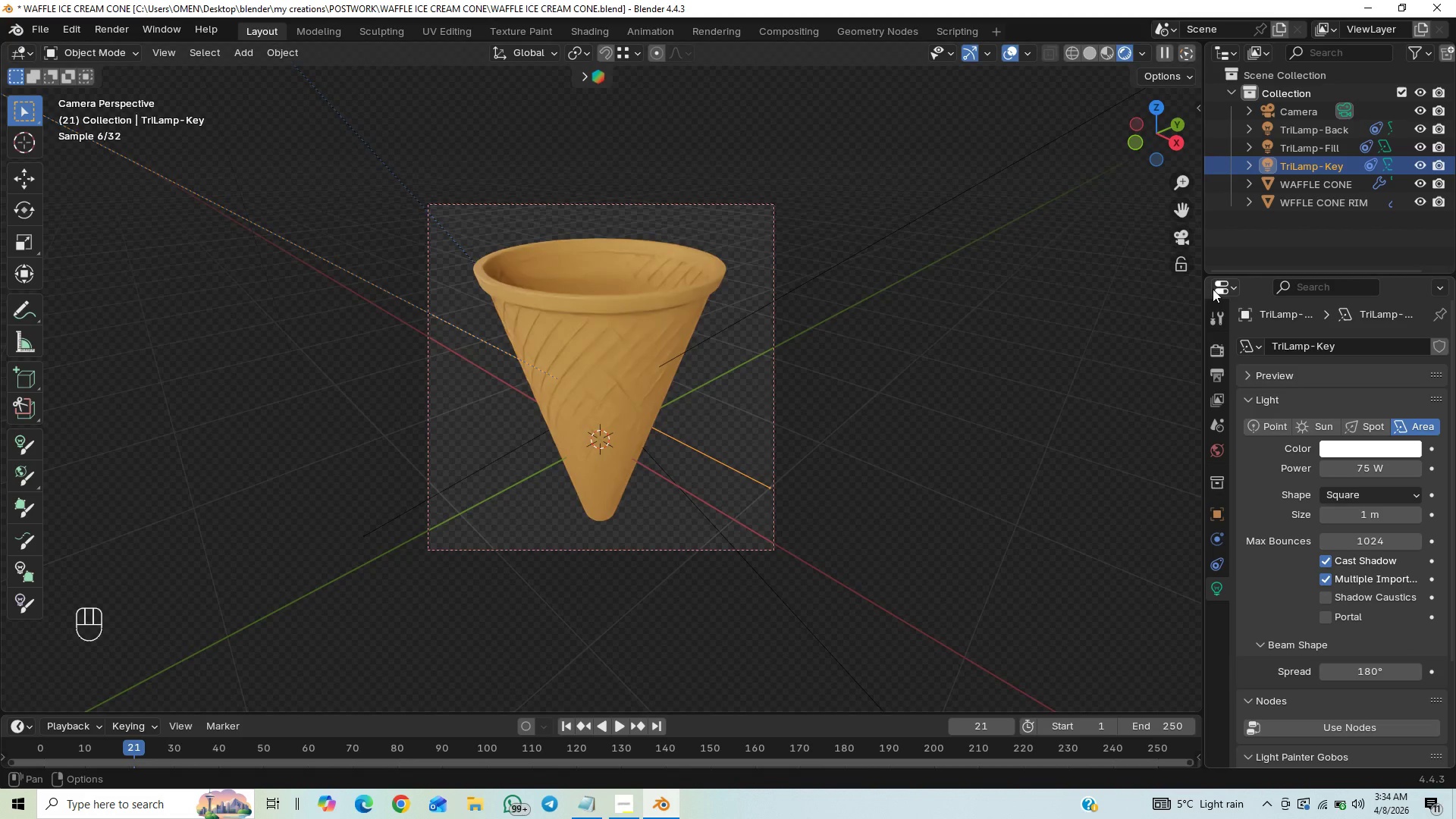 
wait(8.14)
 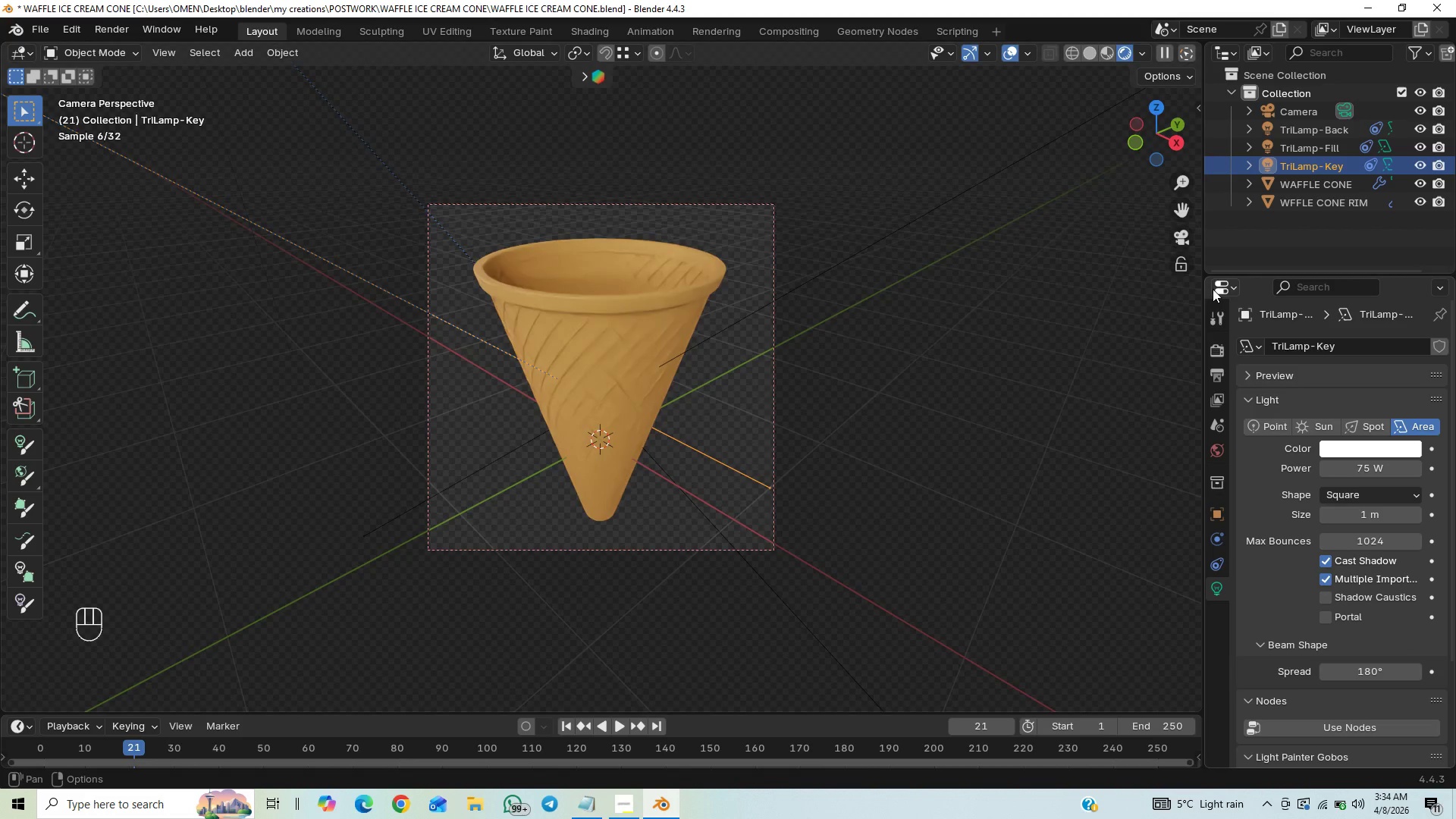 
left_click([1370, 471])
 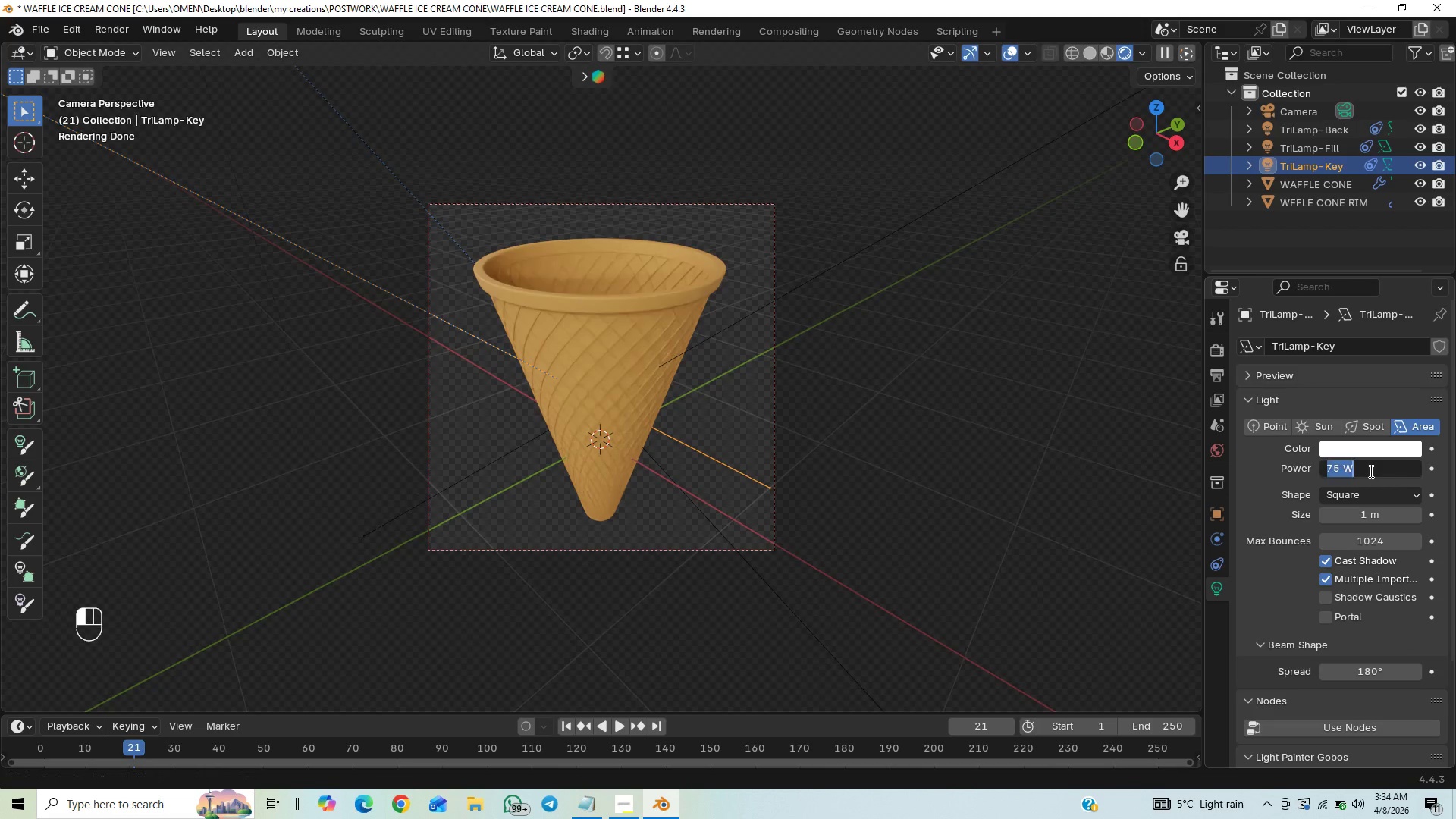 
type(100)
 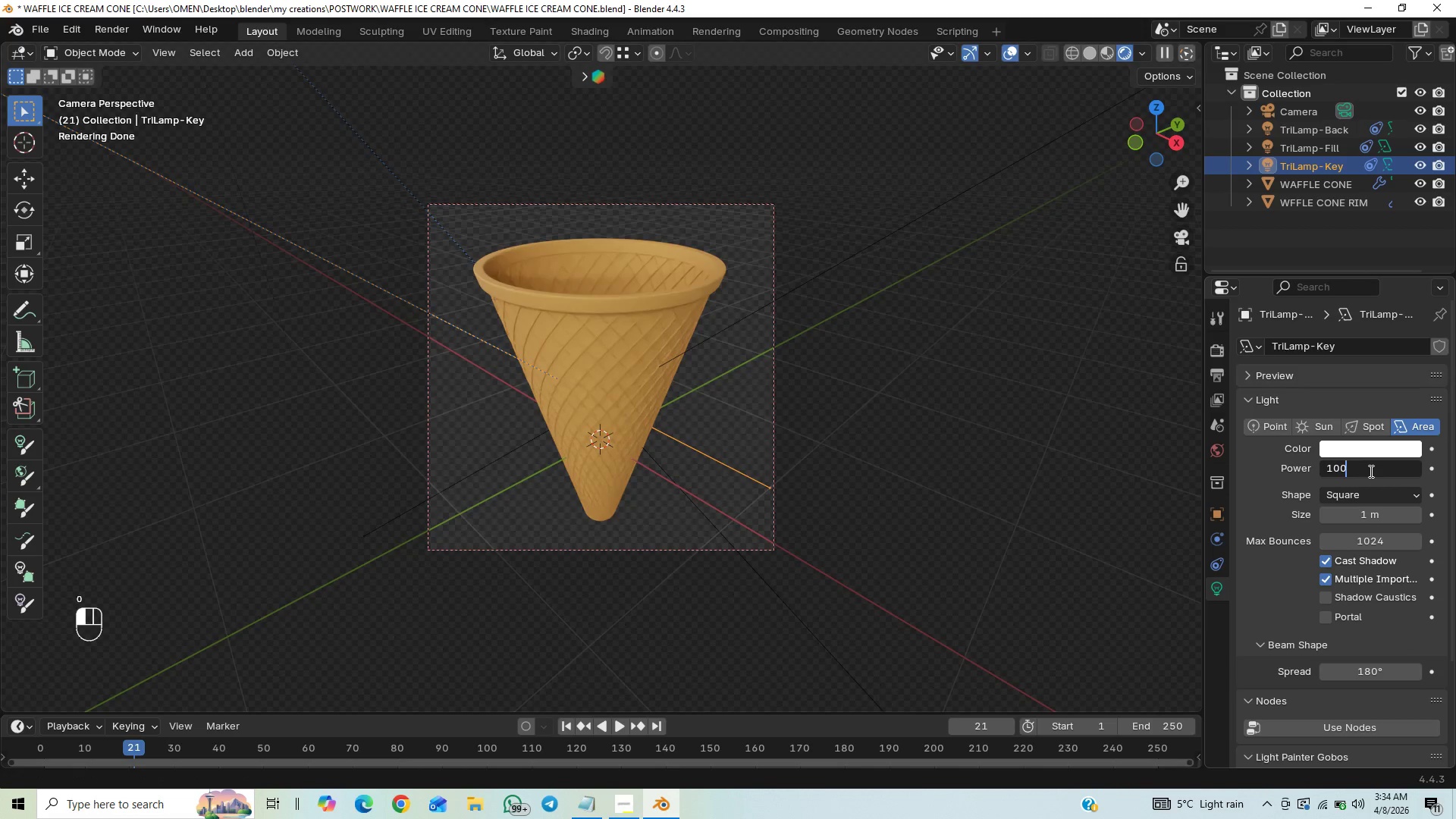 
key(Enter)
 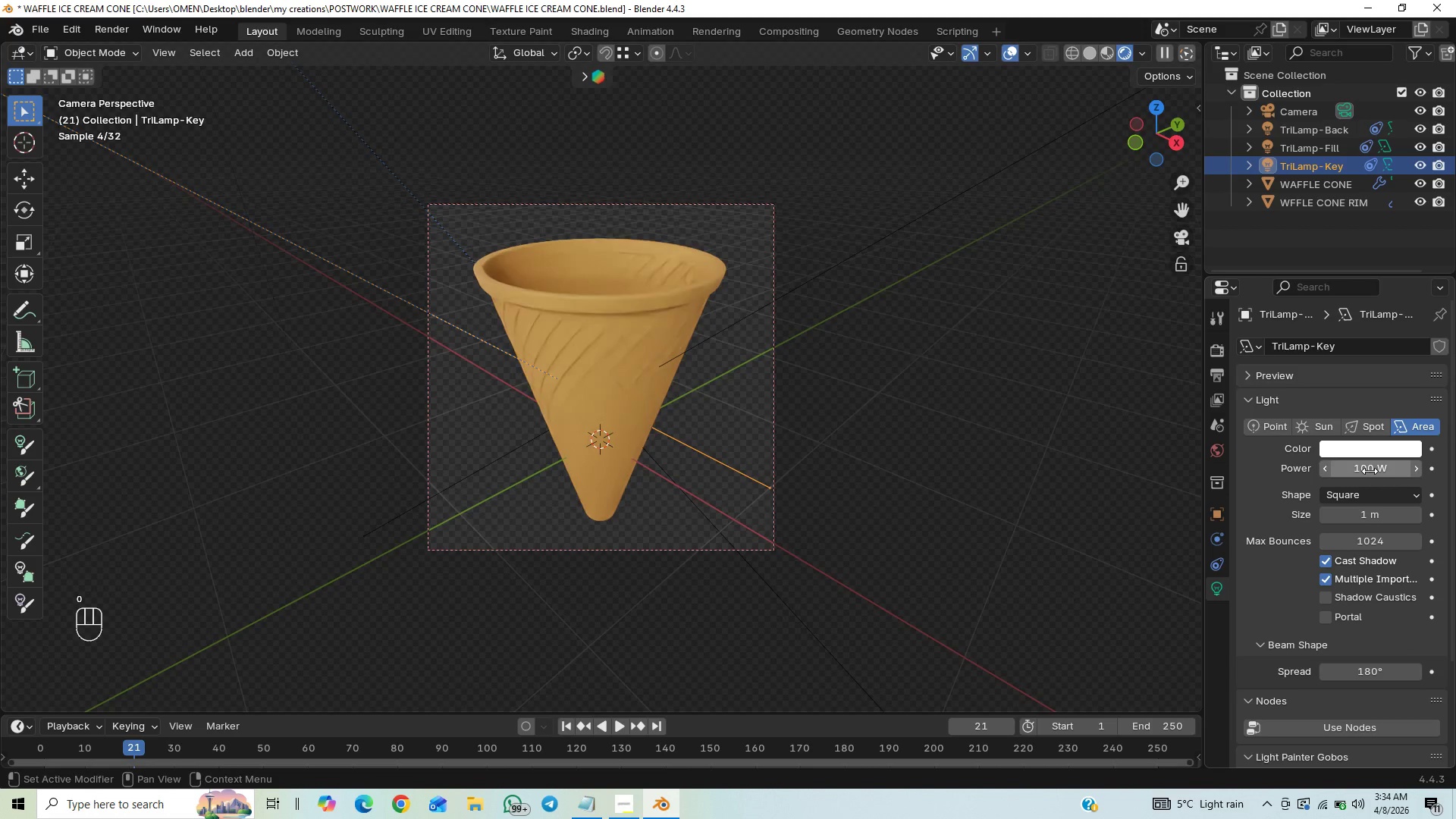 
key(Control+Z)
 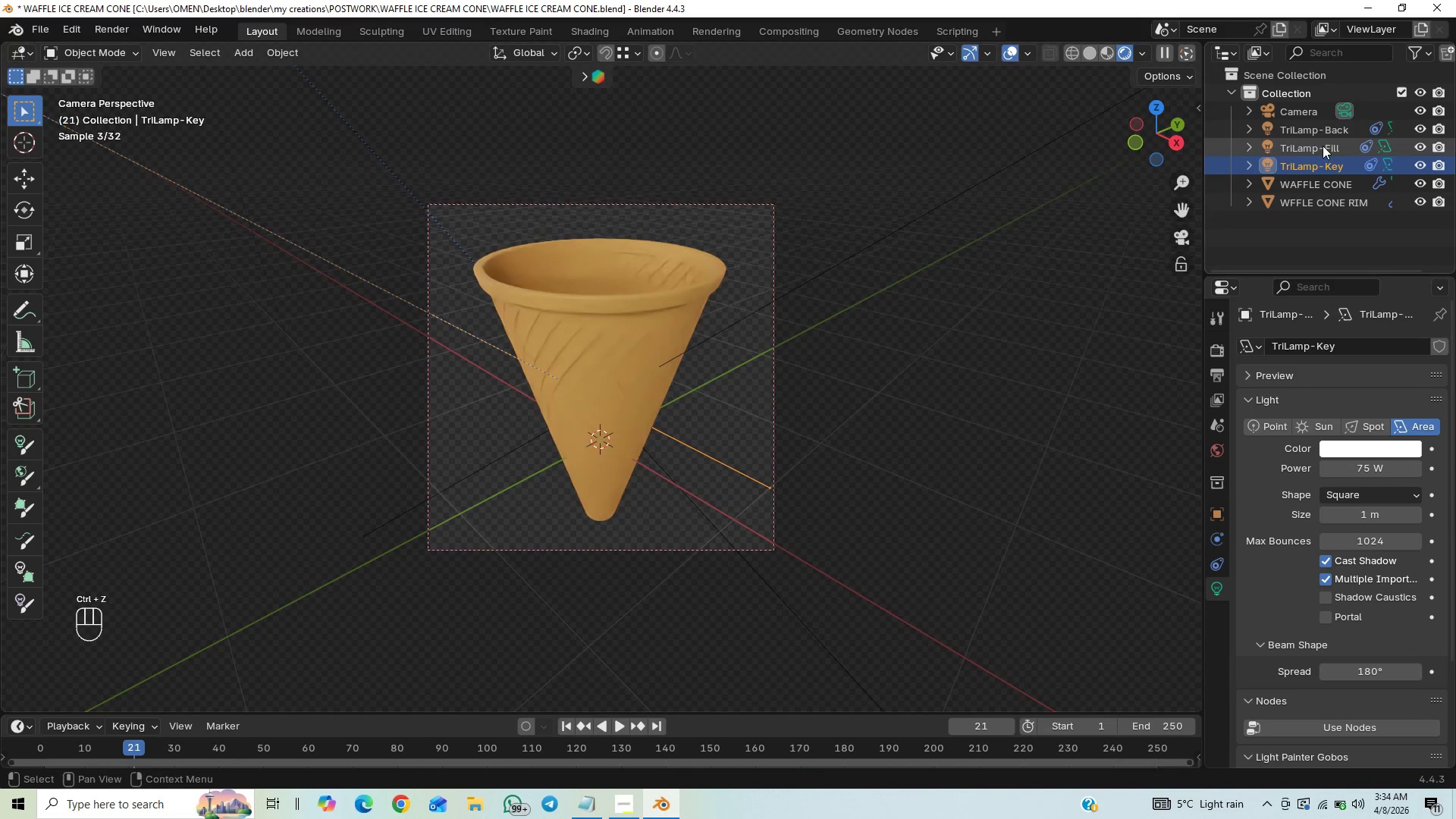 
left_click([1324, 137])
 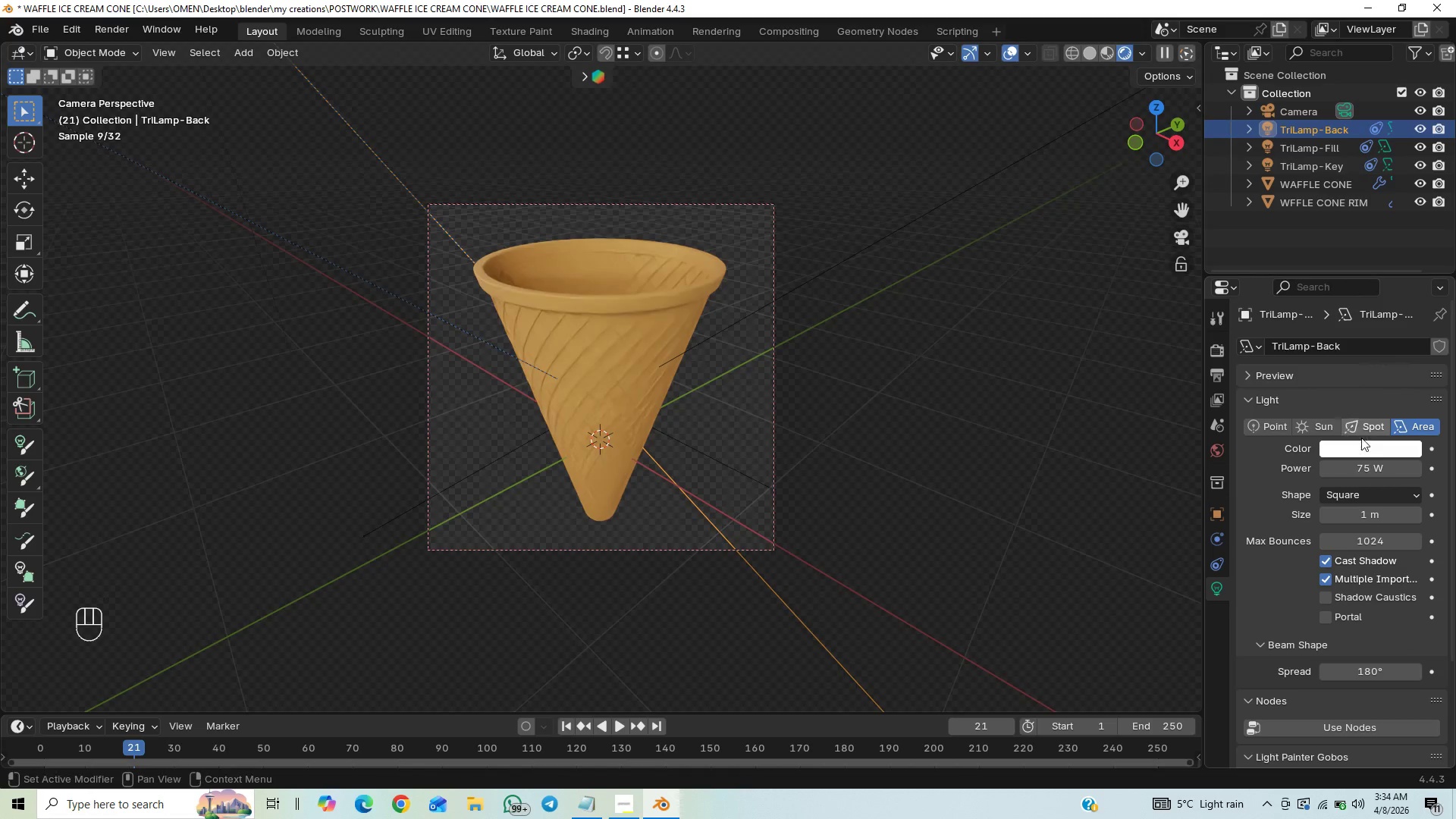 
left_click([1357, 465])
 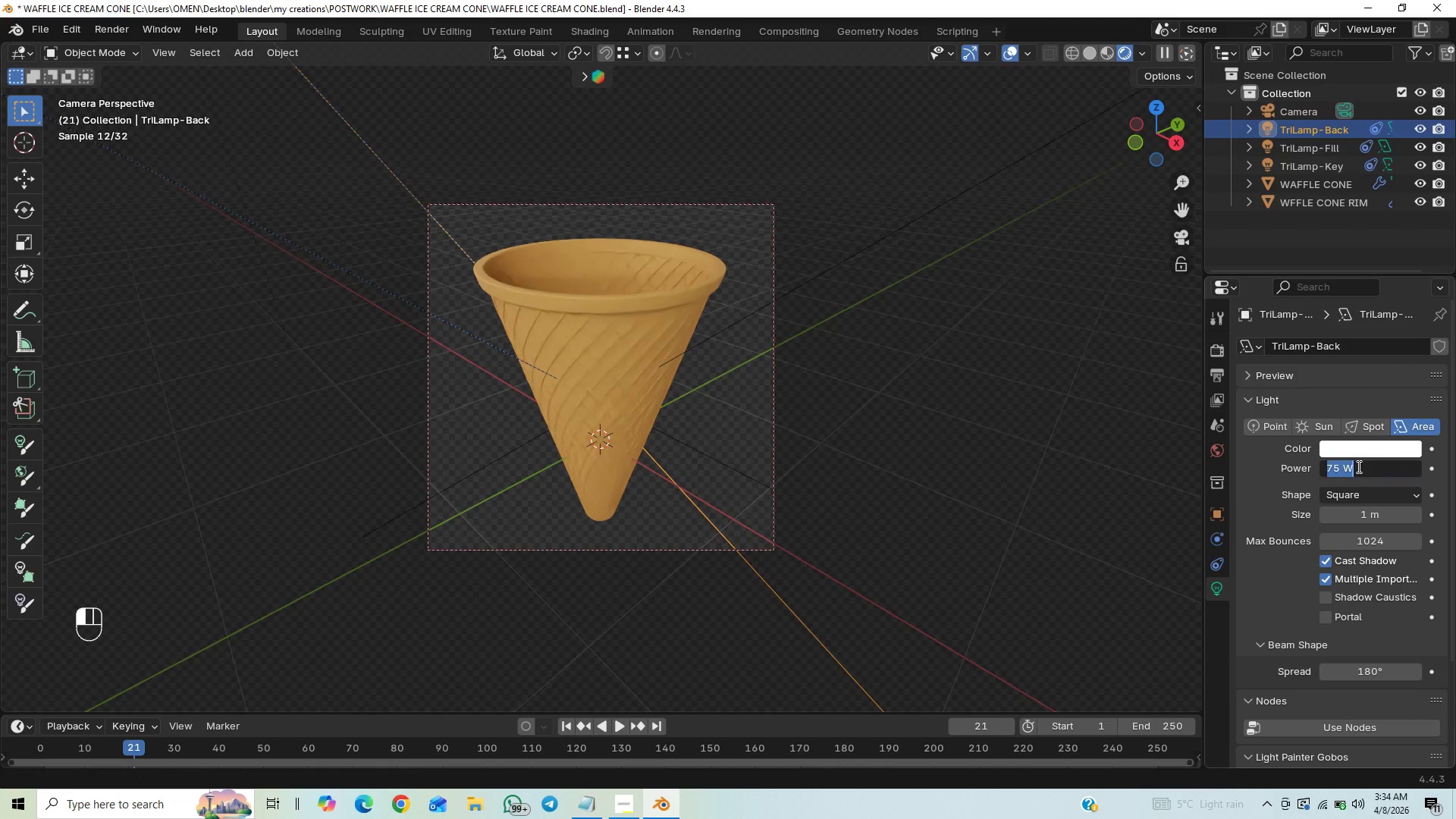 
type(40)
 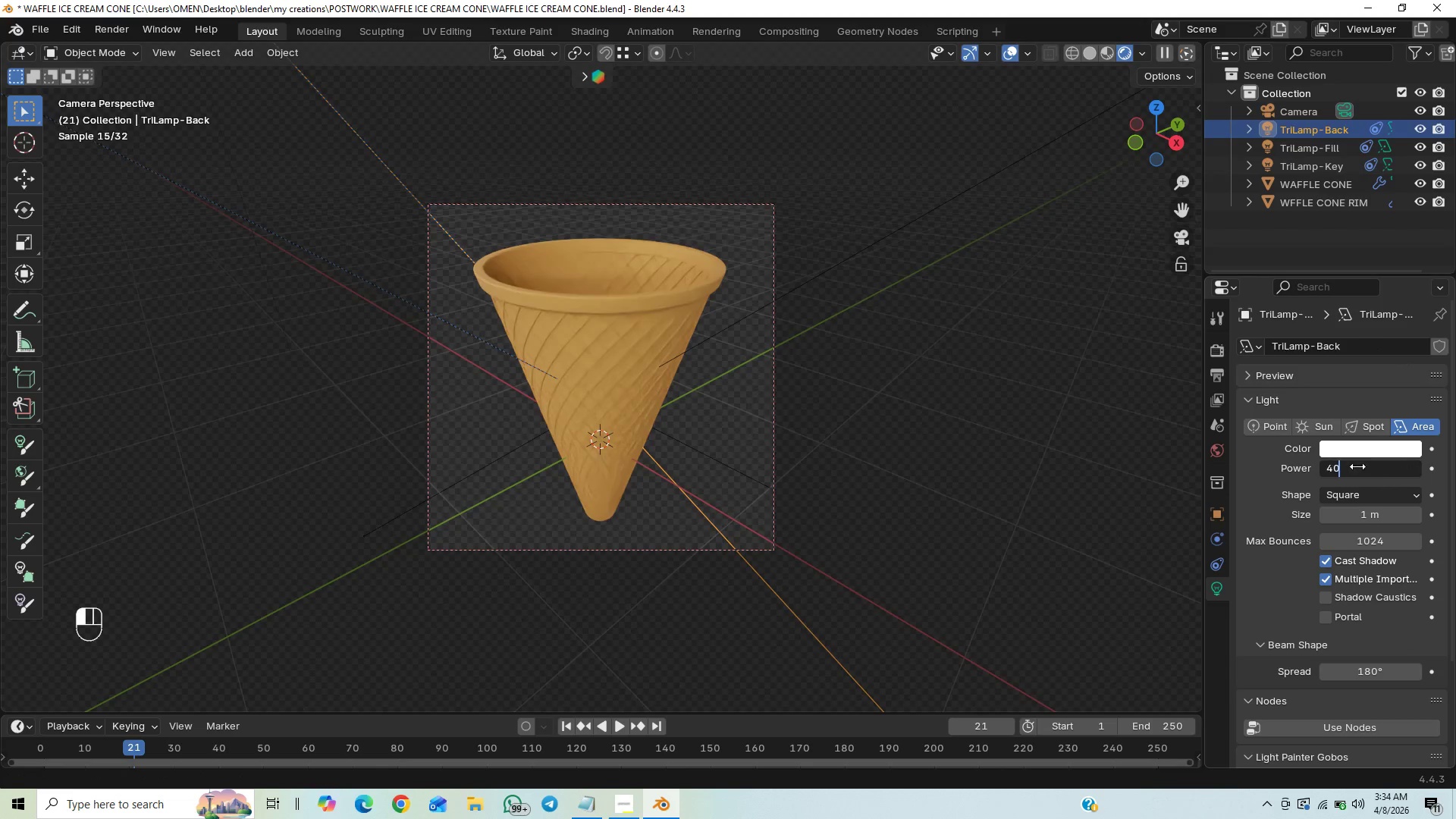 
key(Enter)
 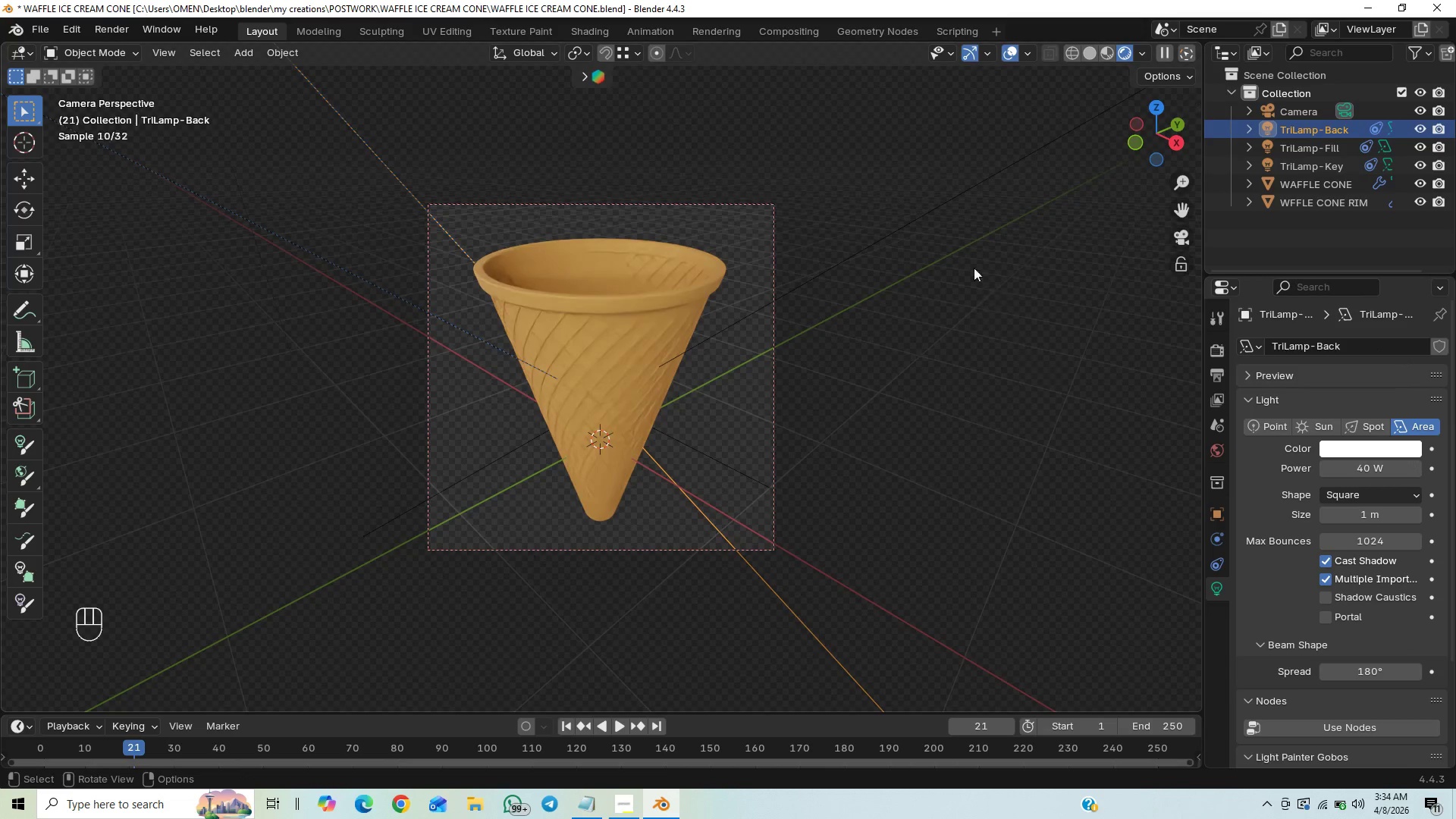 
left_click([945, 210])
 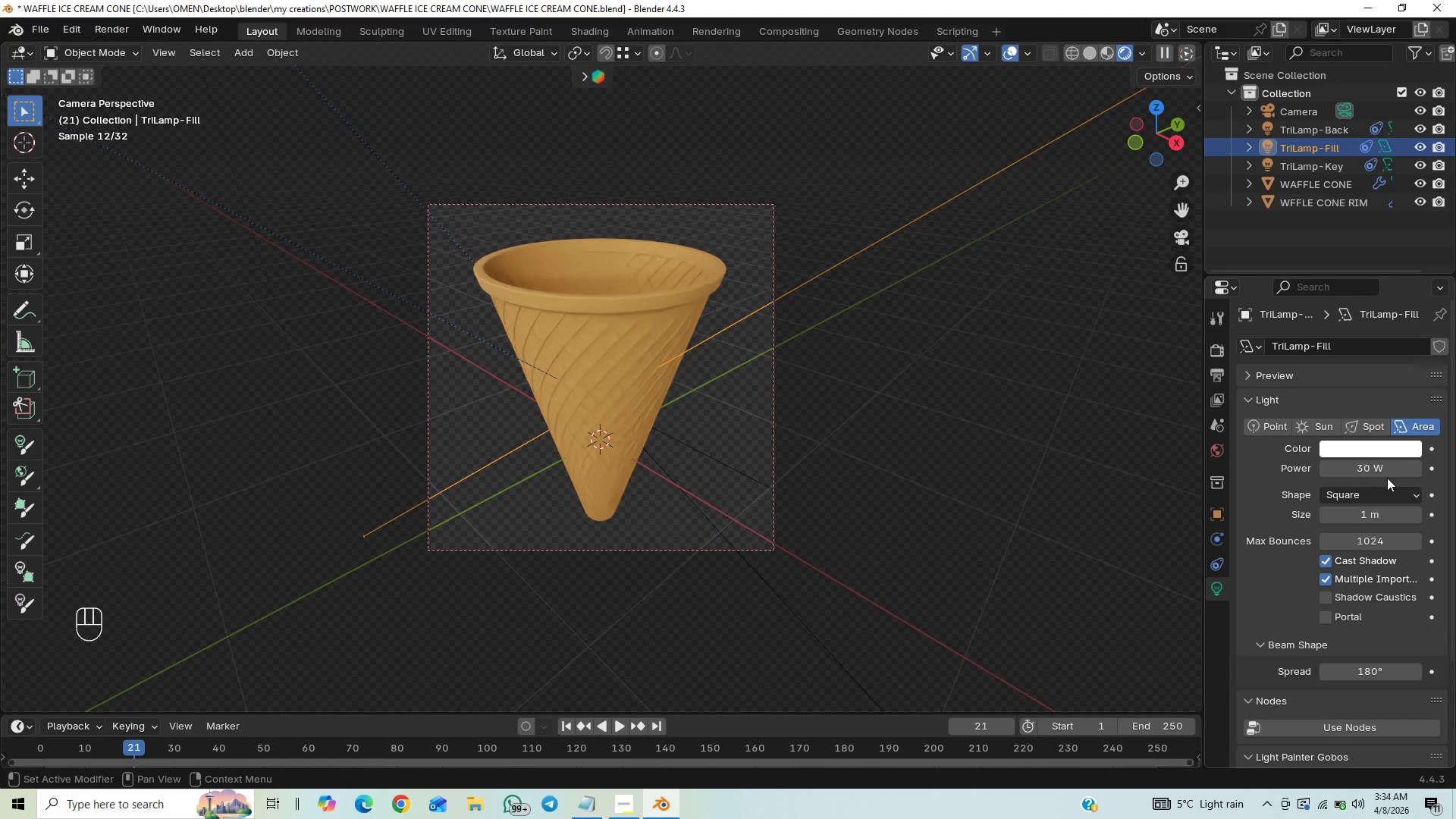 
left_click([1381, 472])
 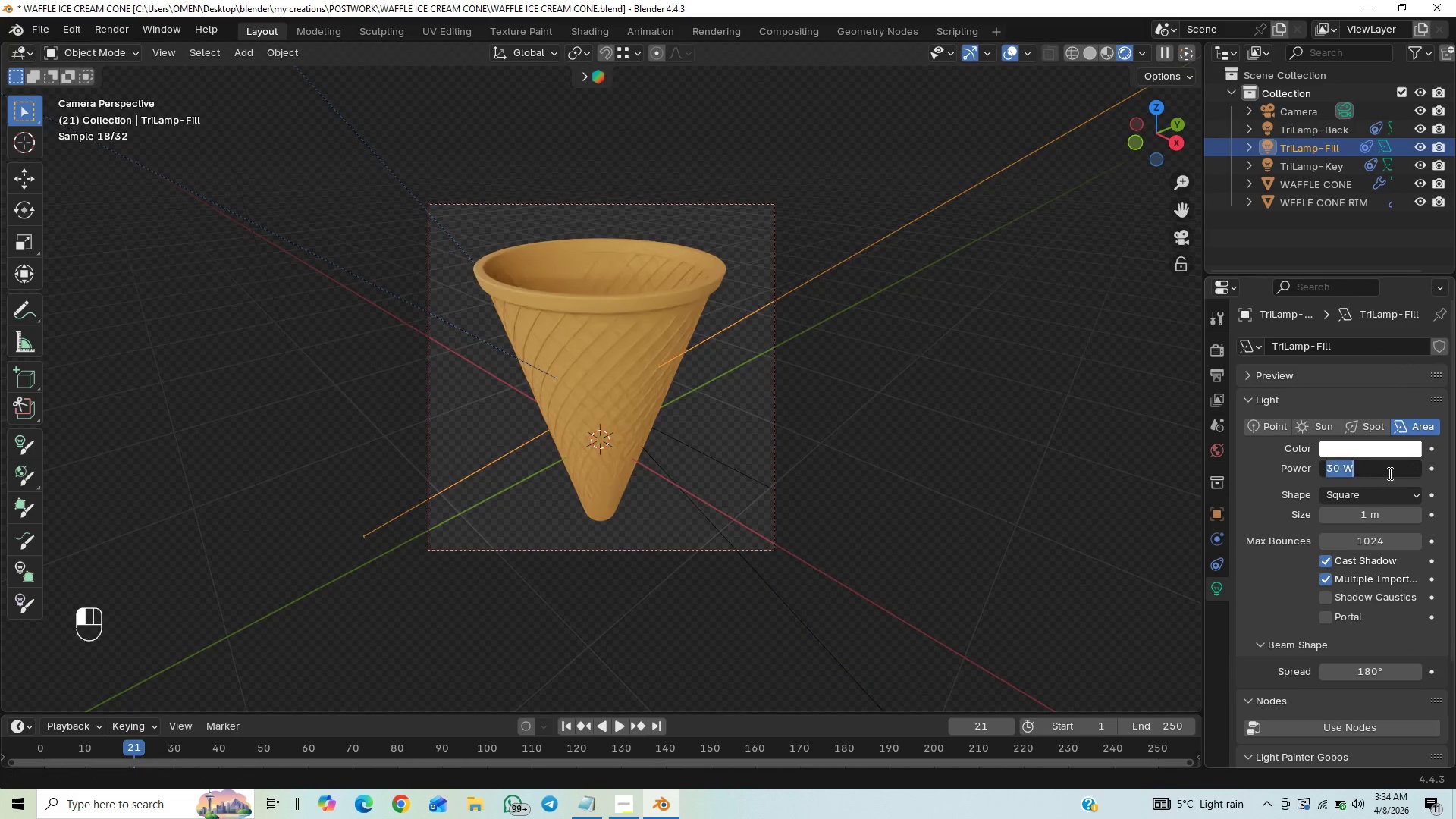 
type(15)
 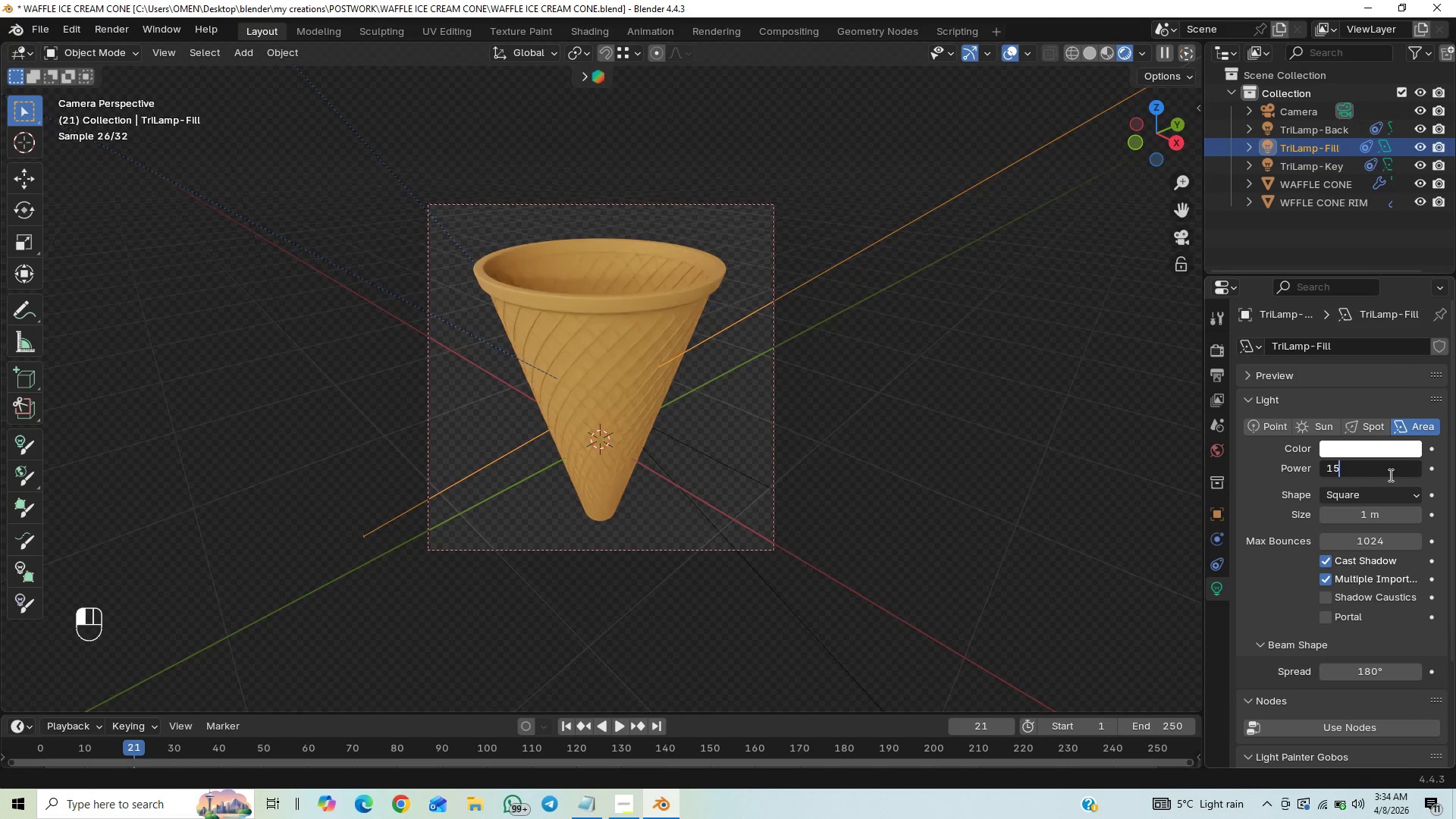 
key(Enter)
 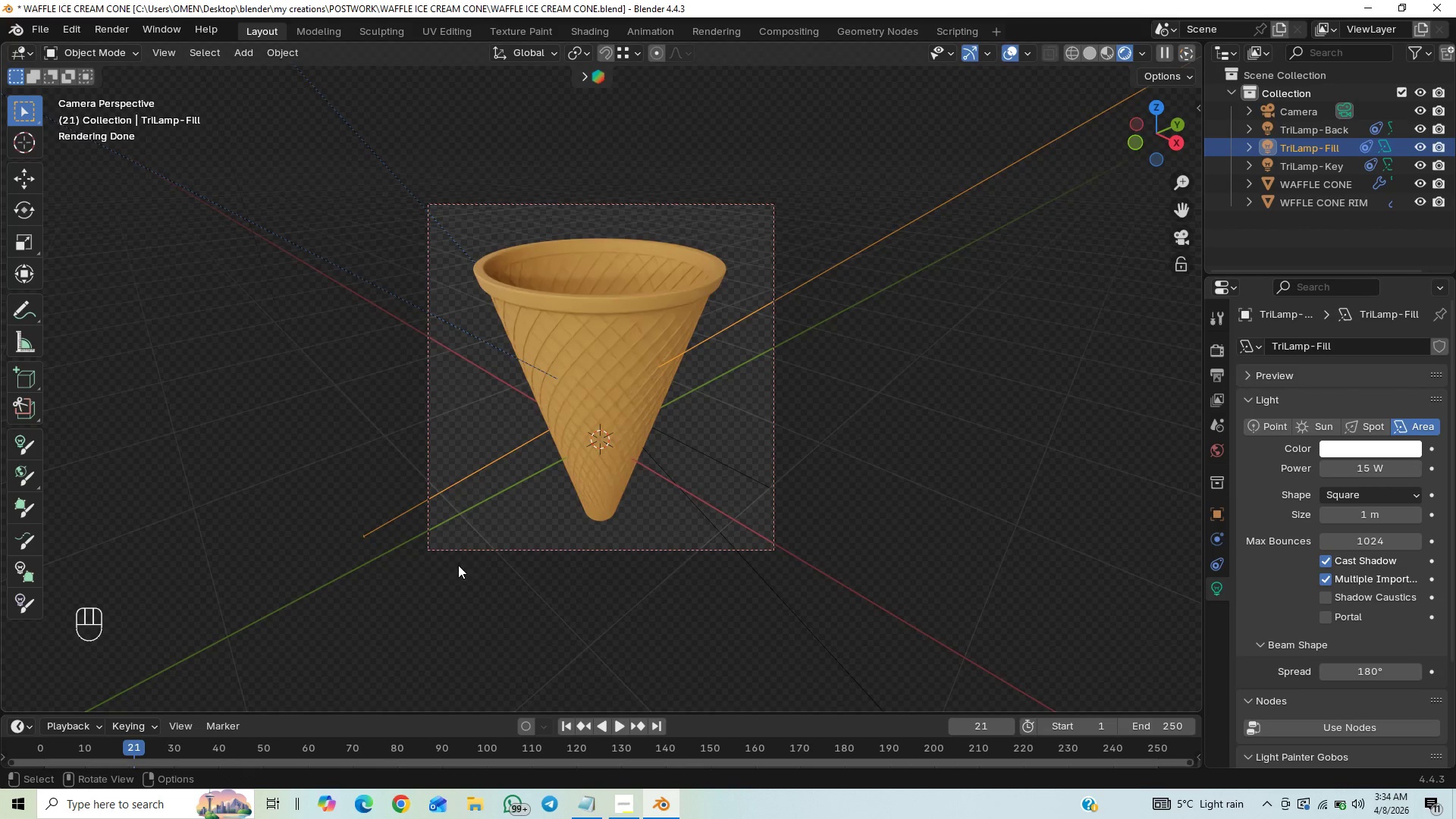 
wait(13.25)
 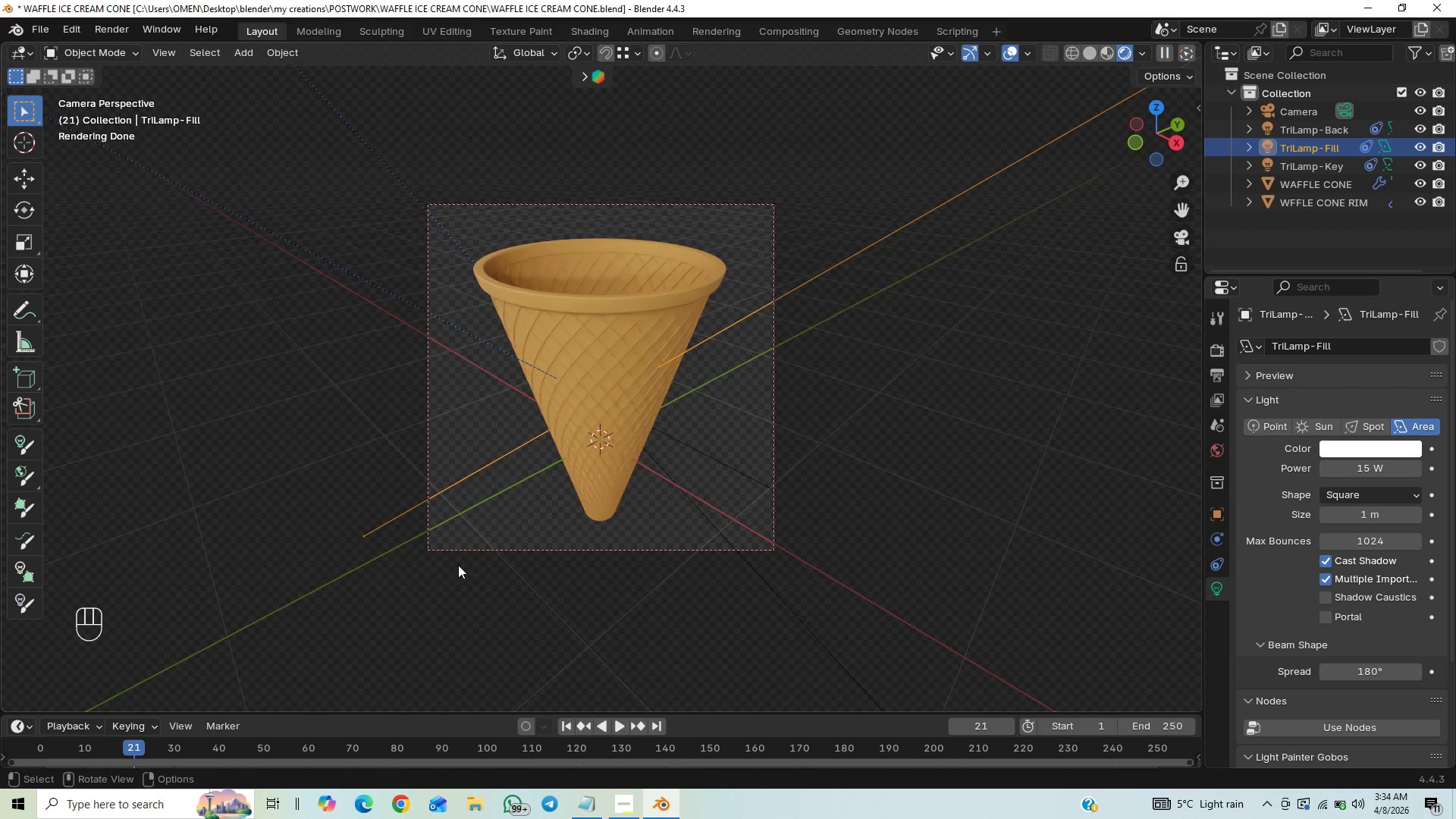 
left_click([1333, 163])
 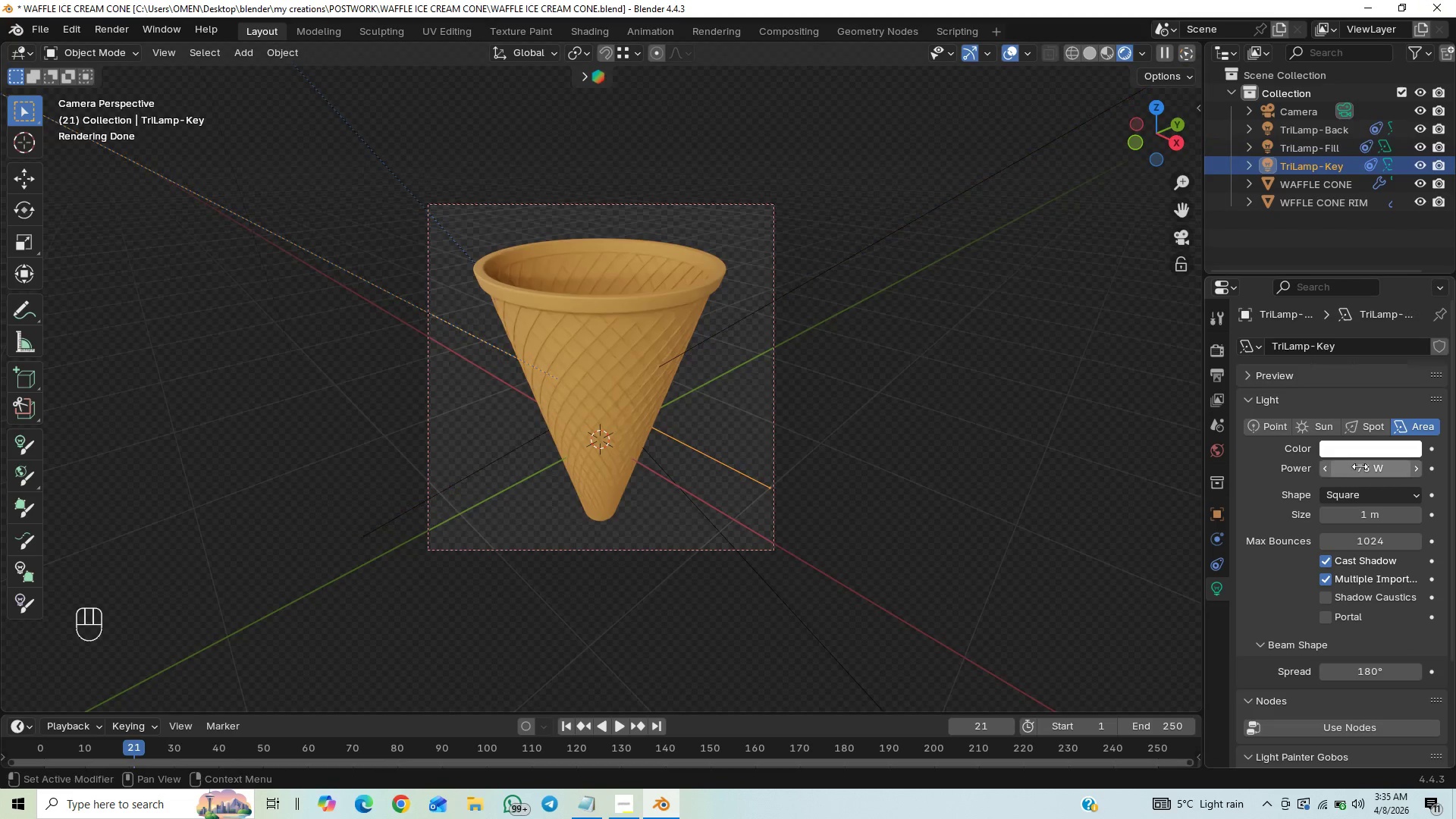 
left_click([1363, 467])
 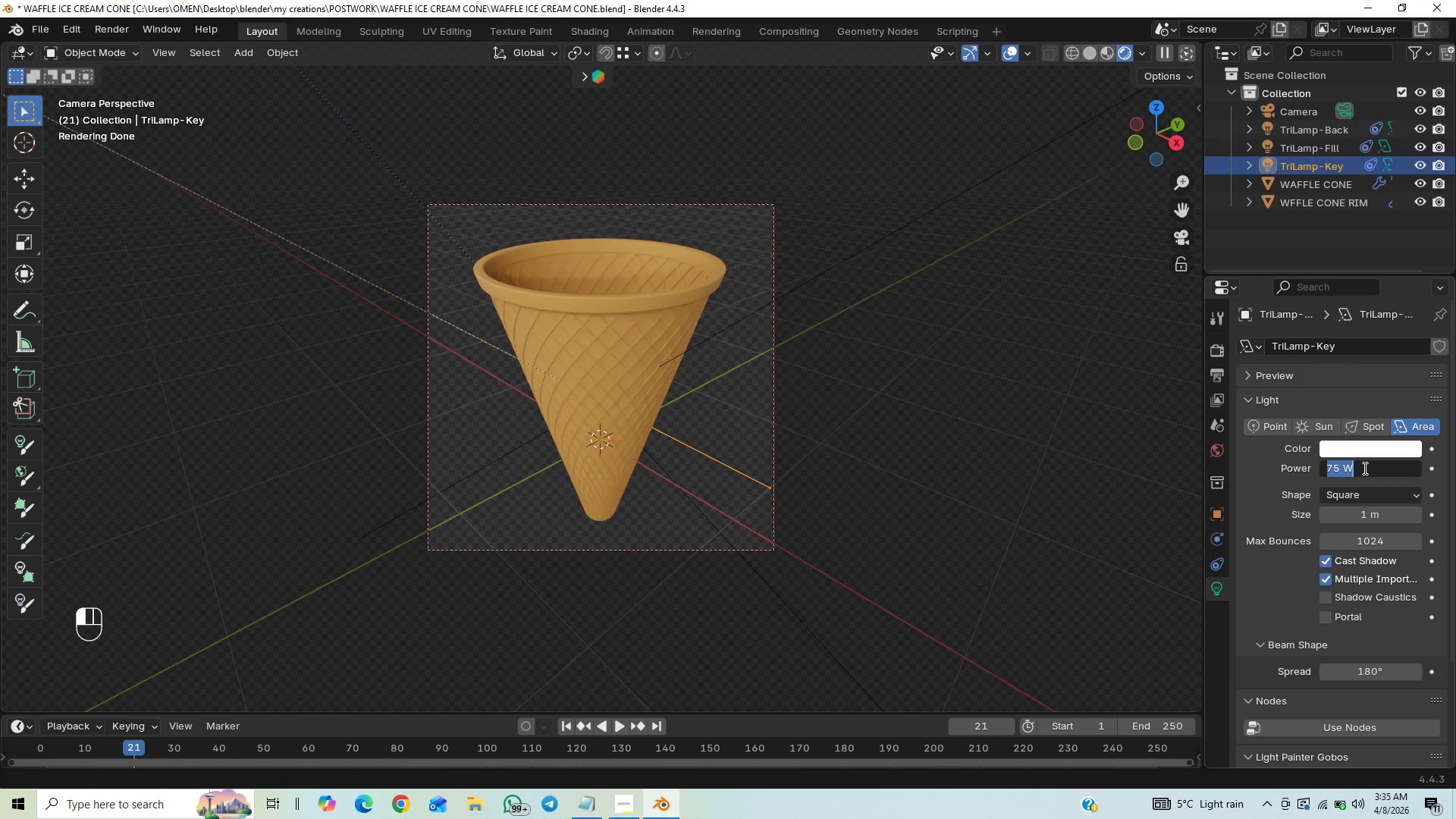 
type(50)
 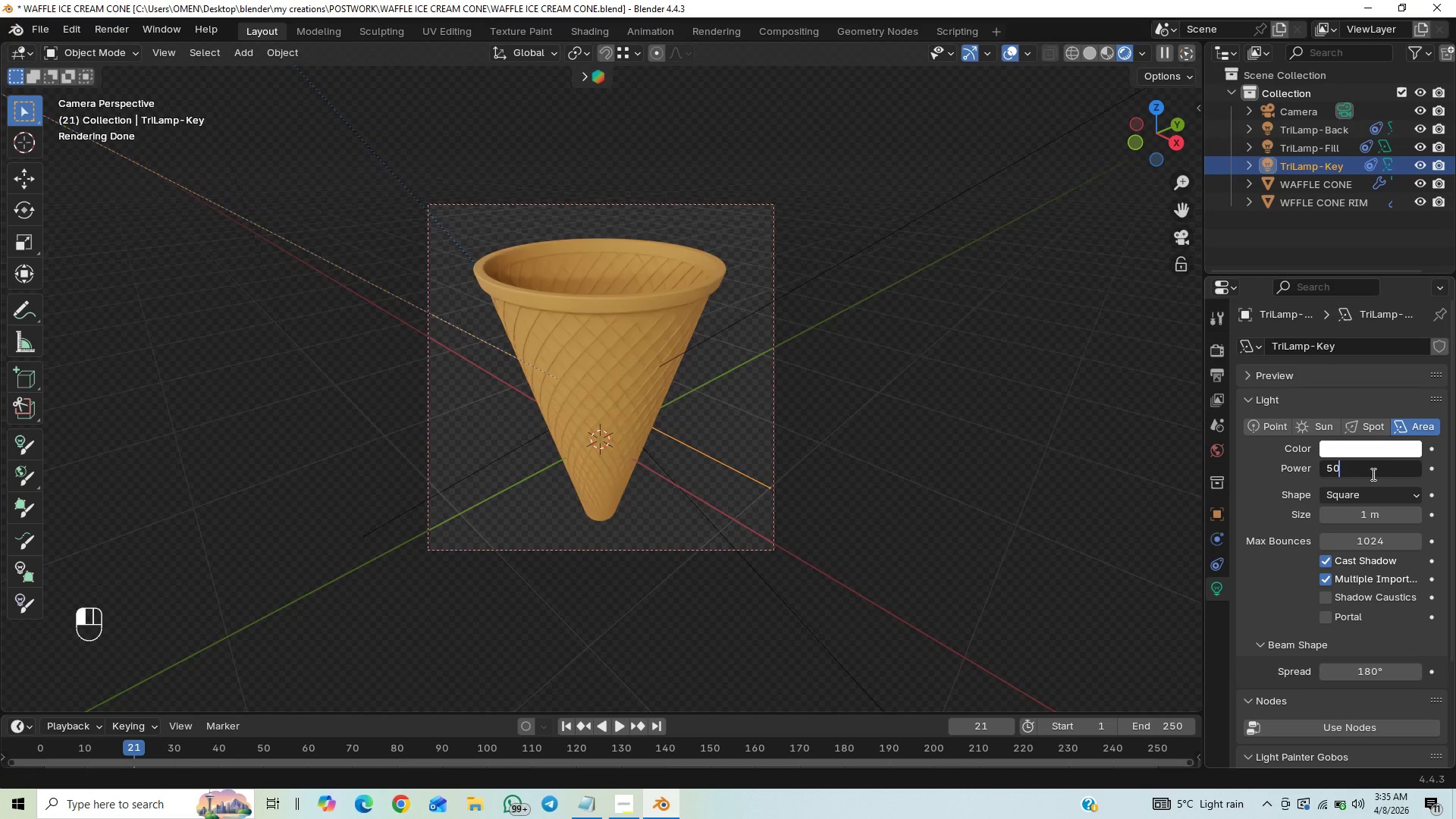 
key(Enter)
 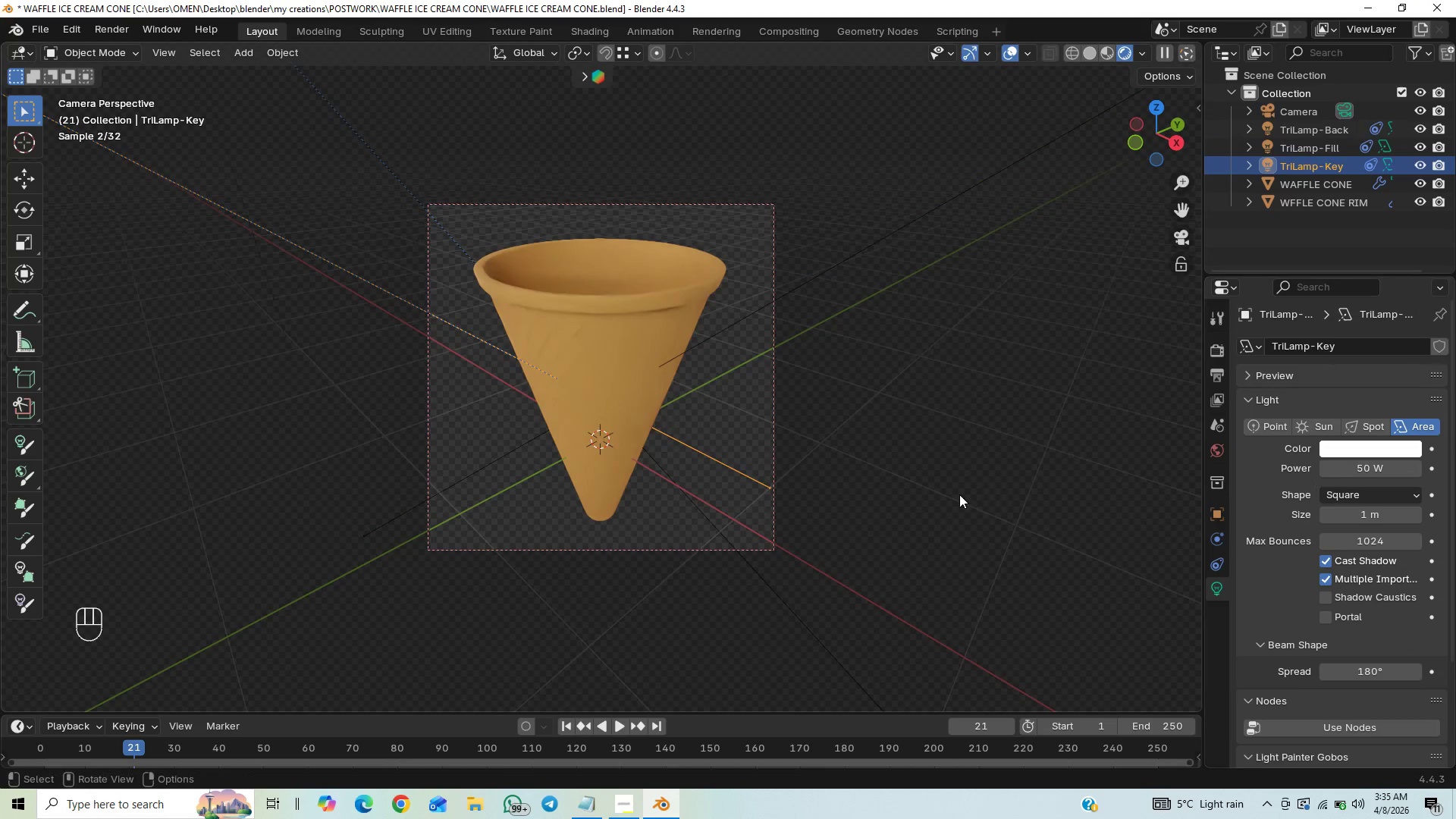 
key(Control+S)
 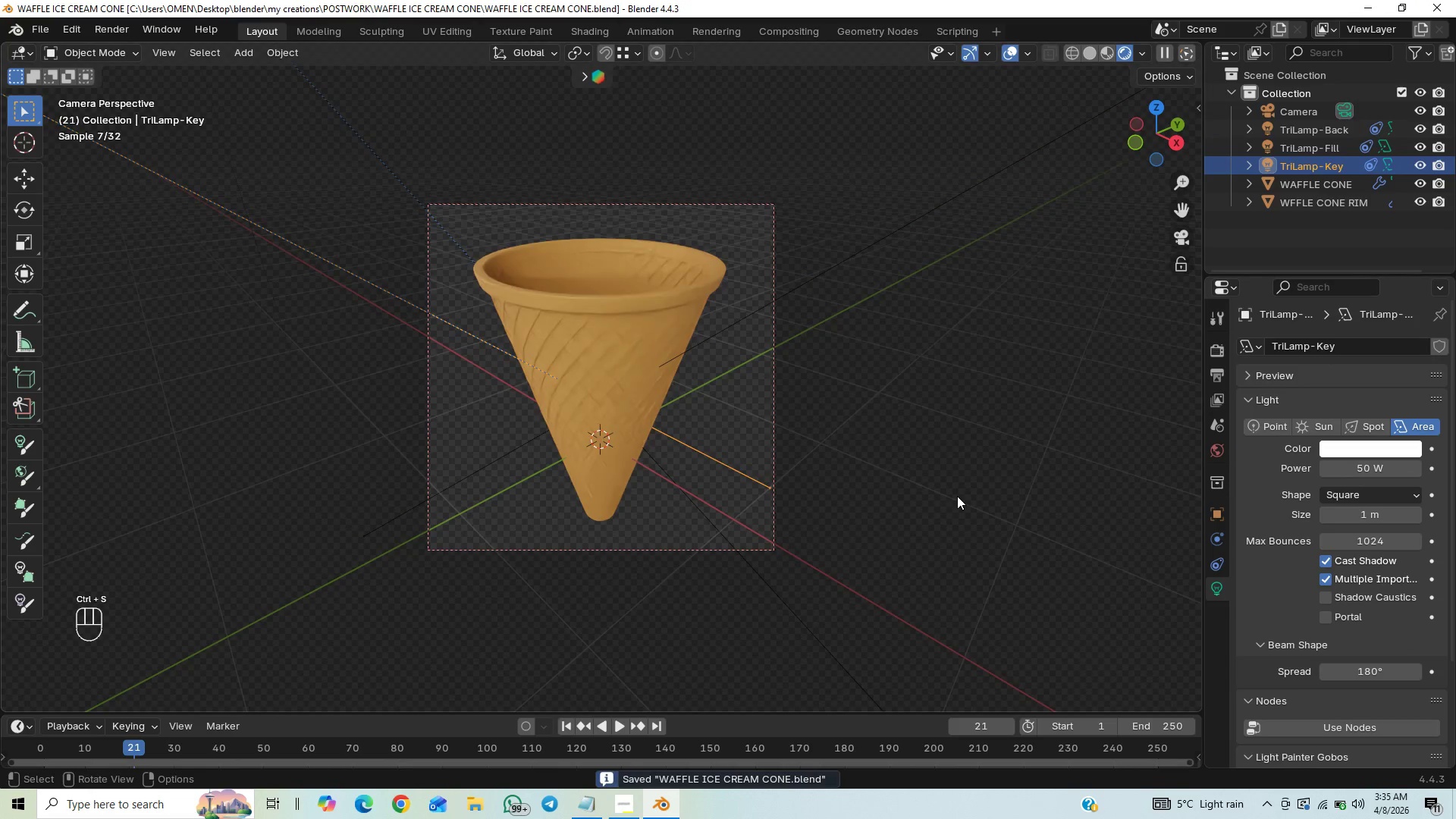 
key(F12)
 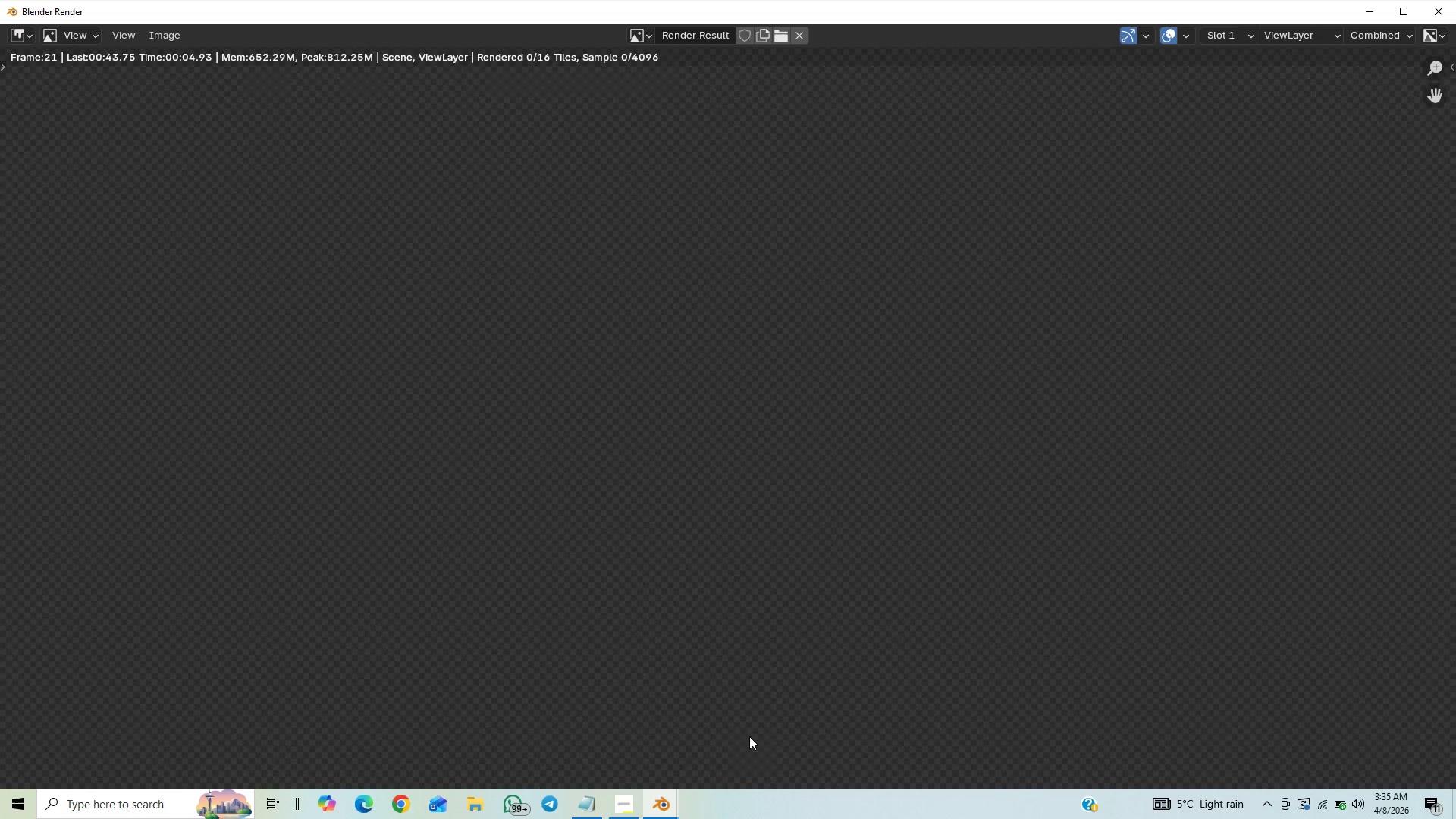 
wait(6.99)
 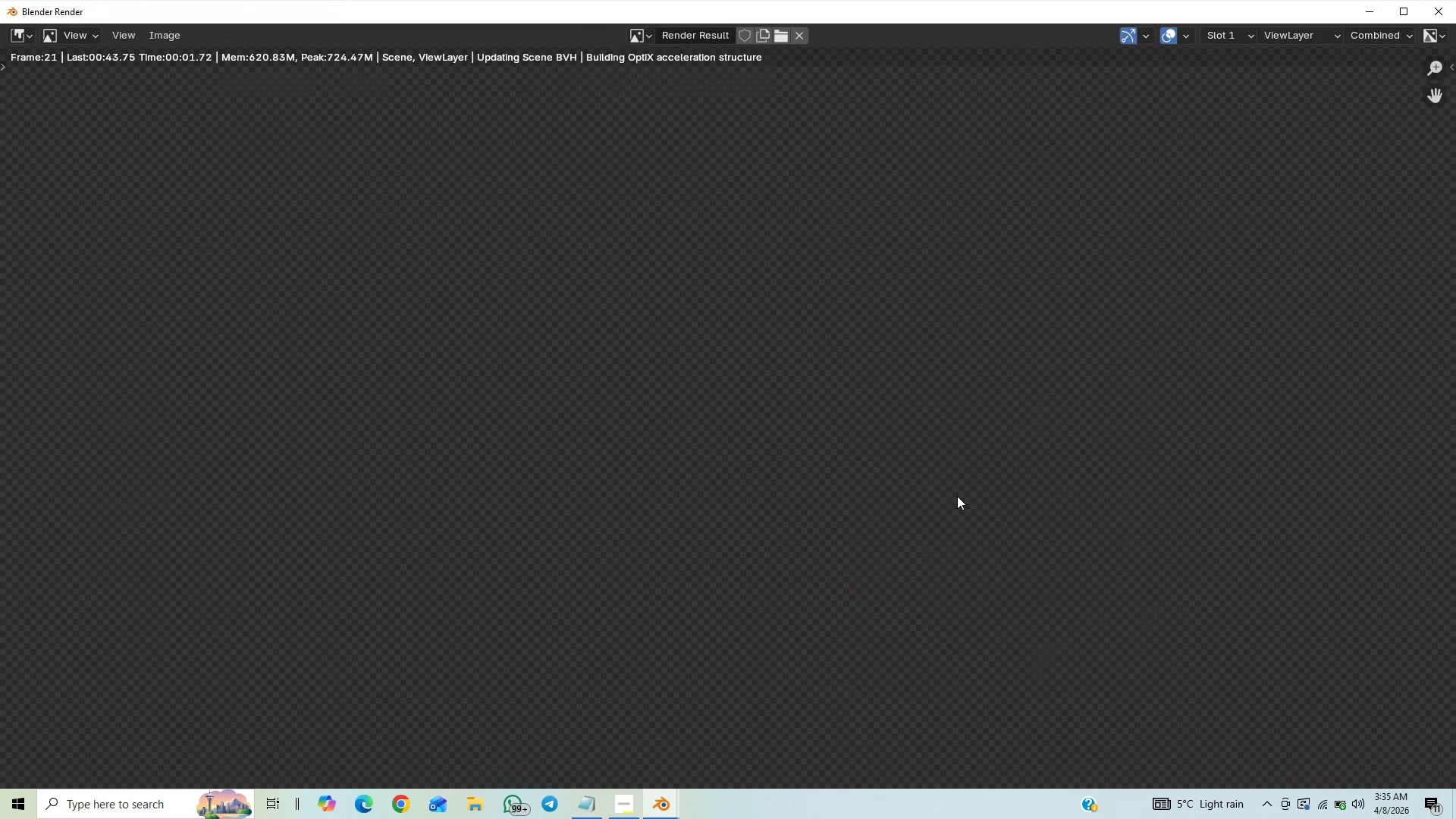 
left_click([624, 805])